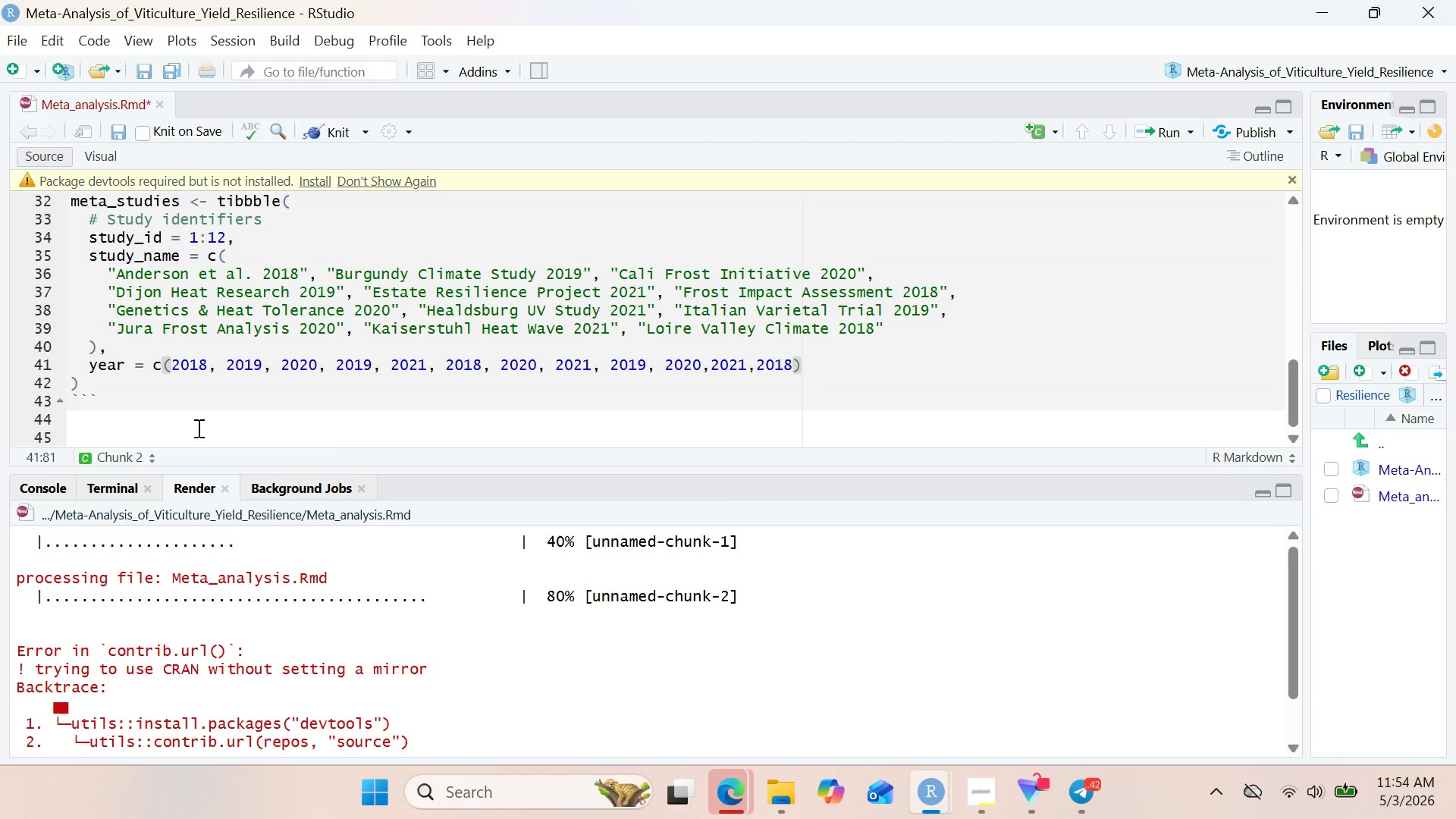 
key(Comma)
 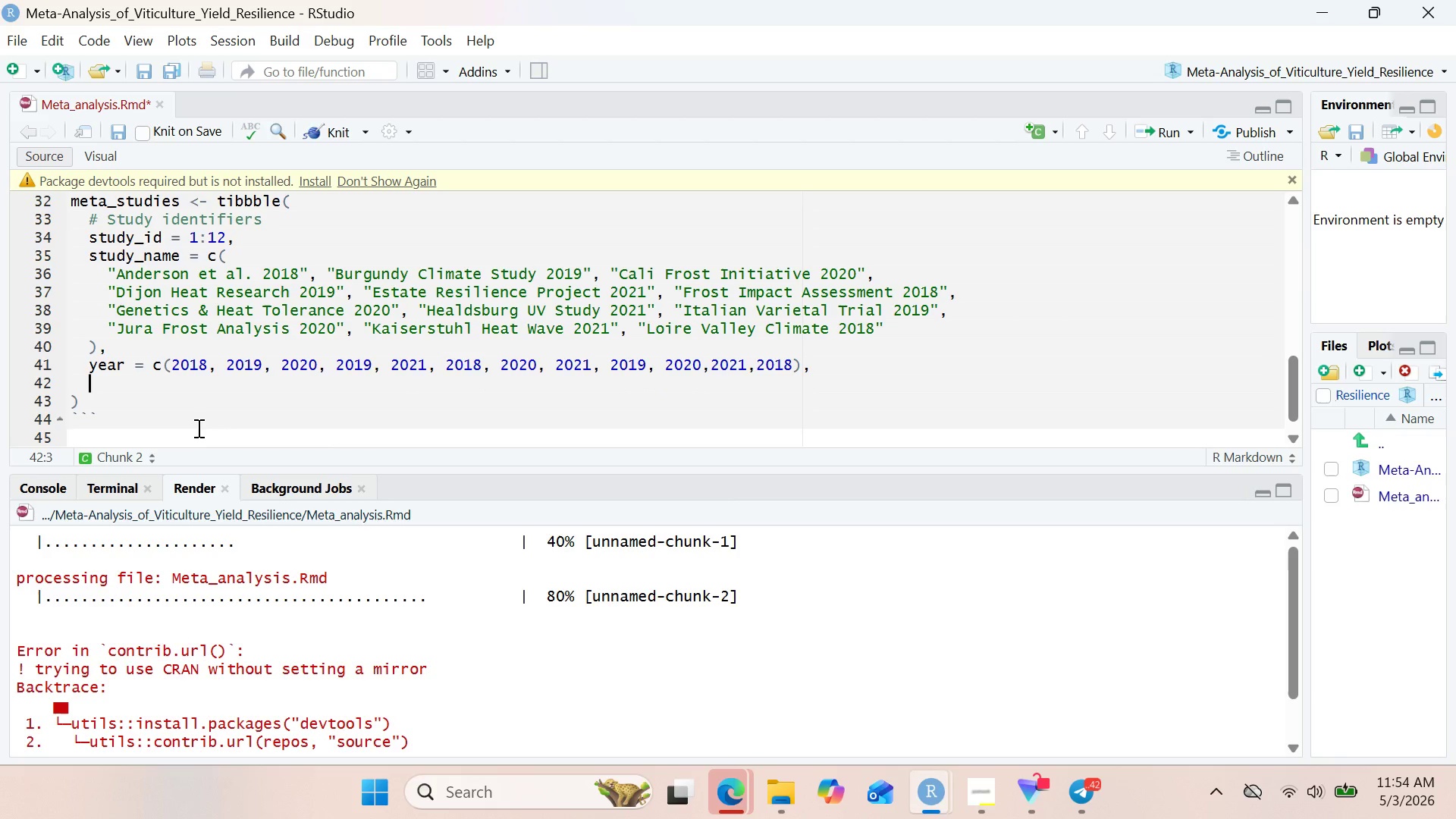 
key(Enter)
 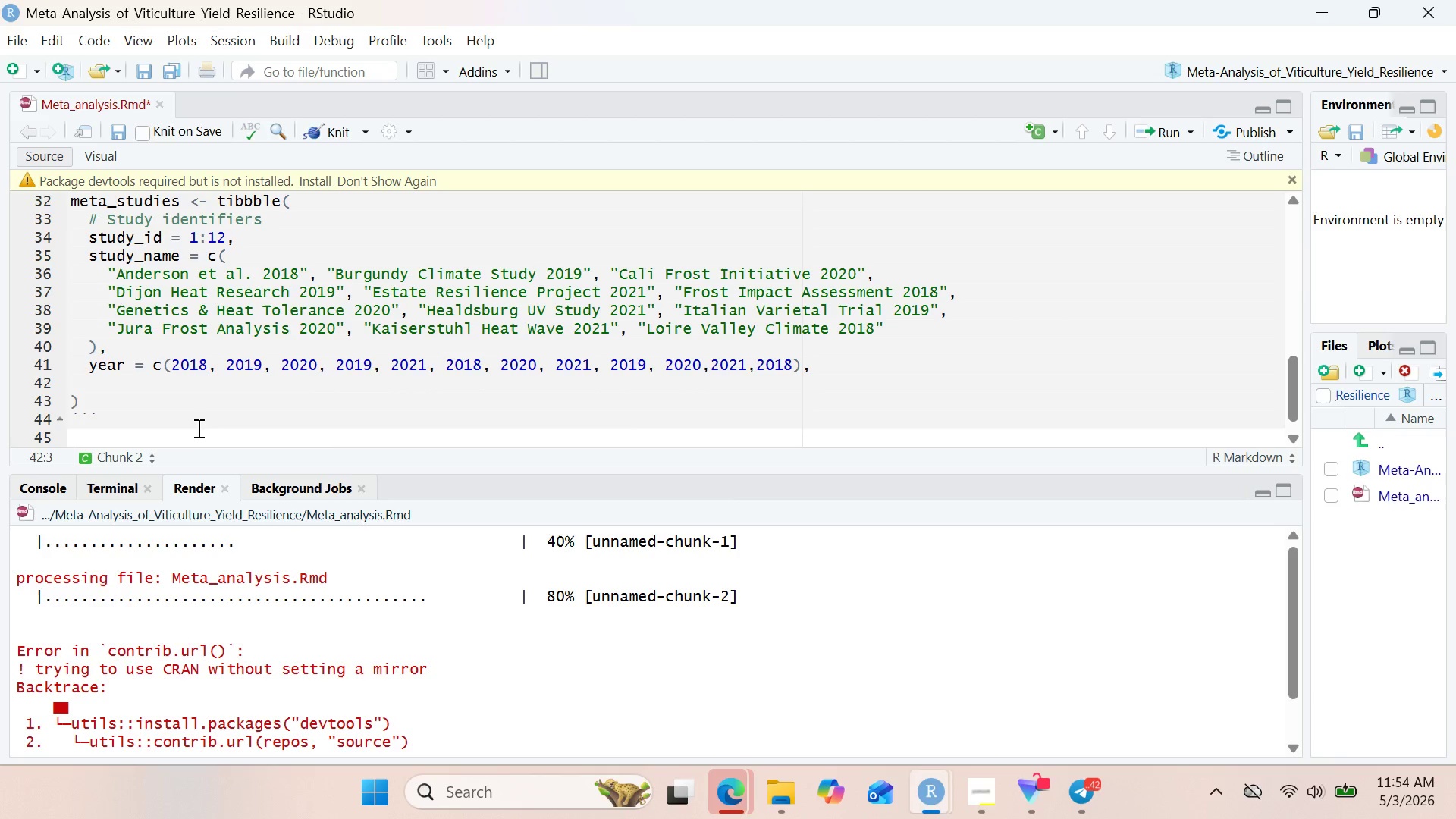 
key(Enter)
 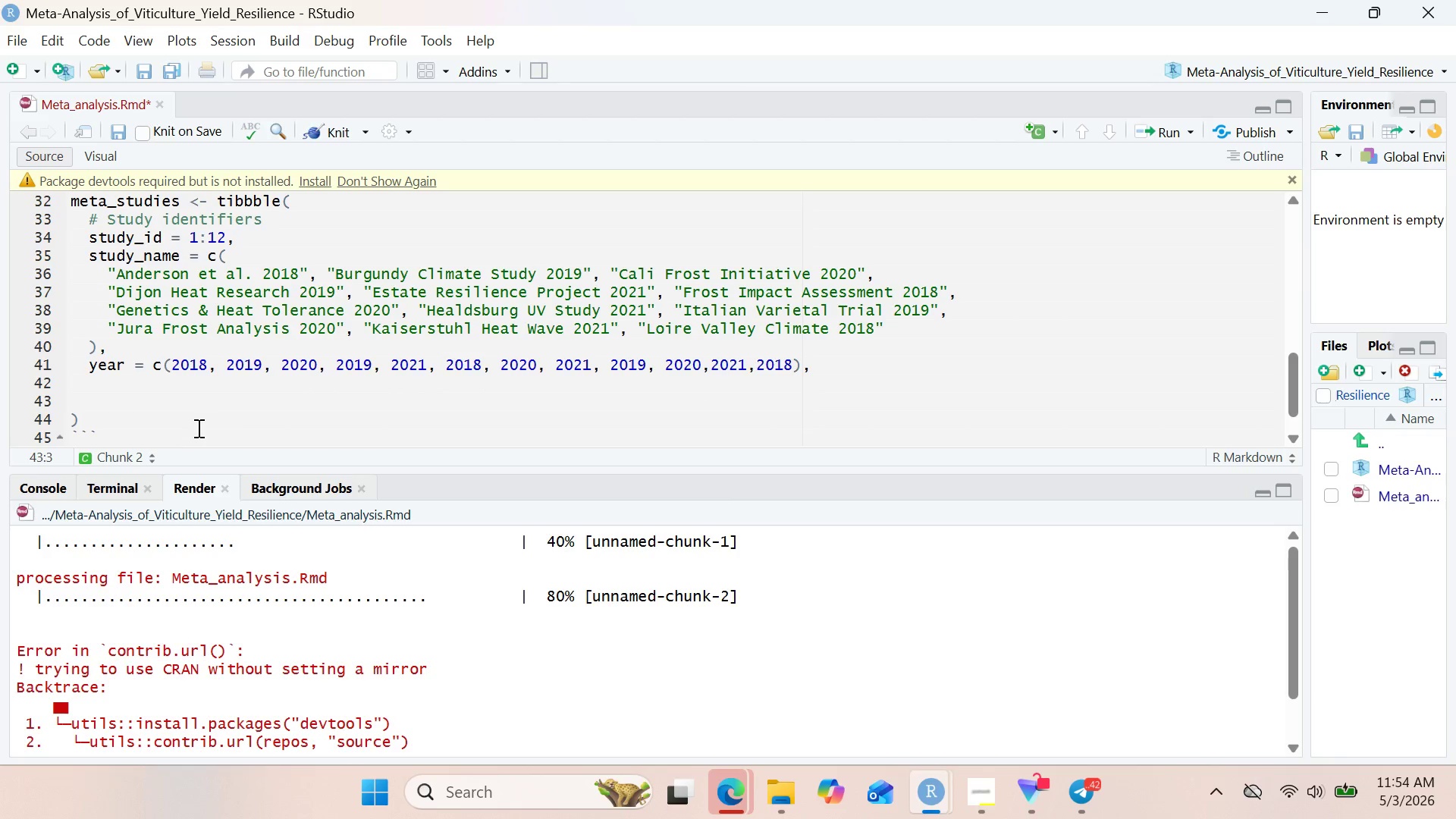 
type(#Vrie)
 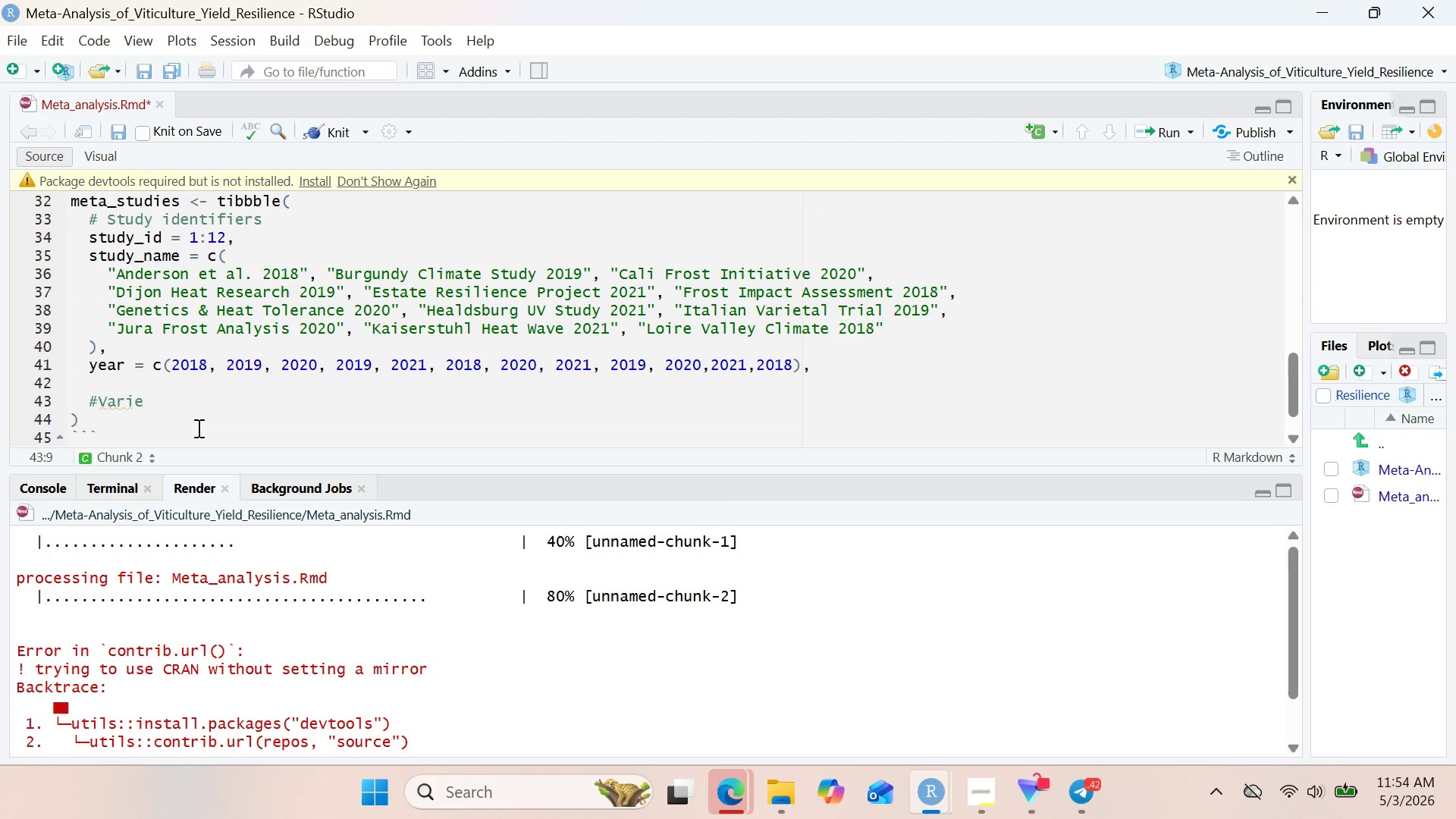 
 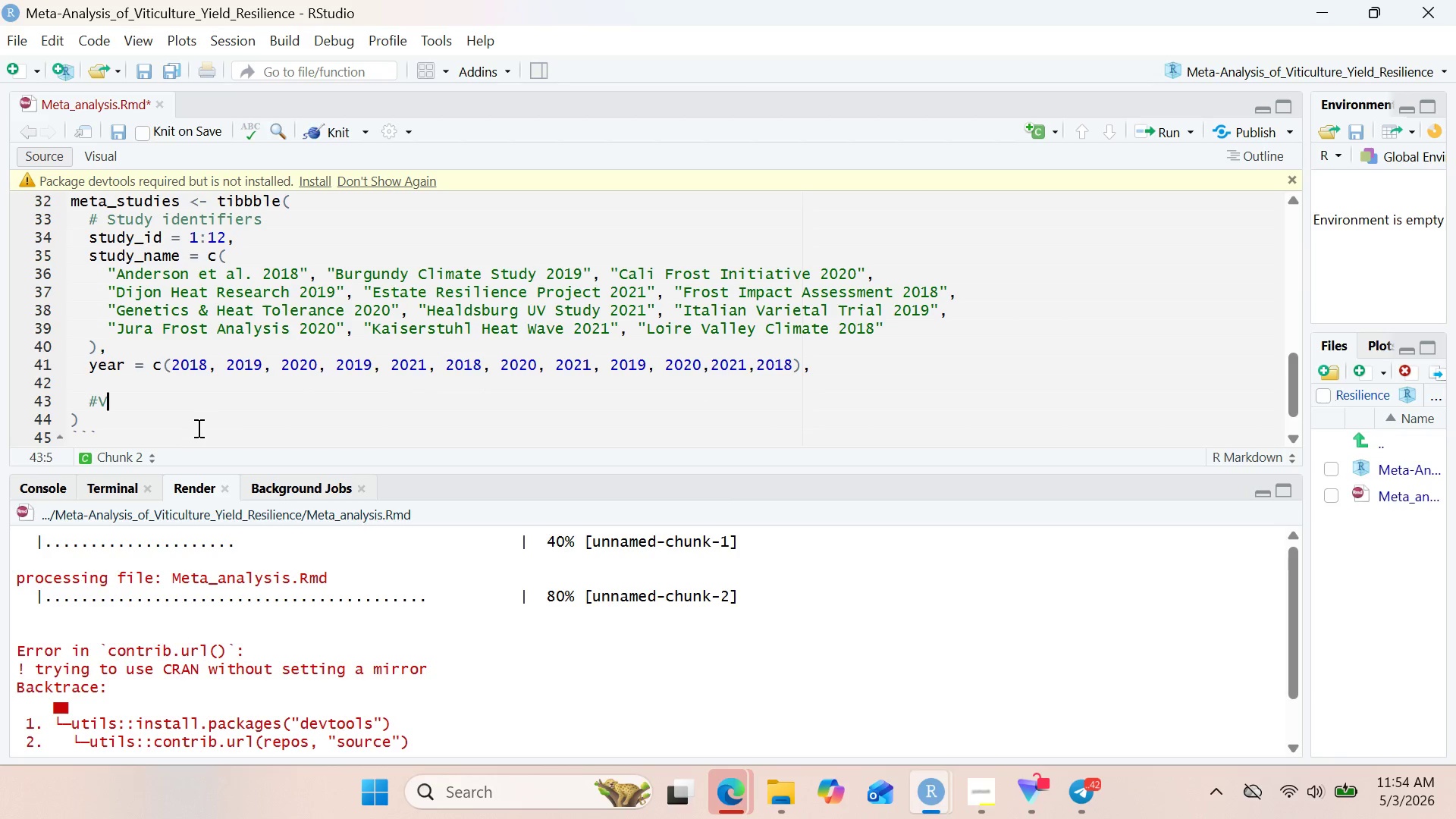 
hold_key(key=A, duration=0.34)
 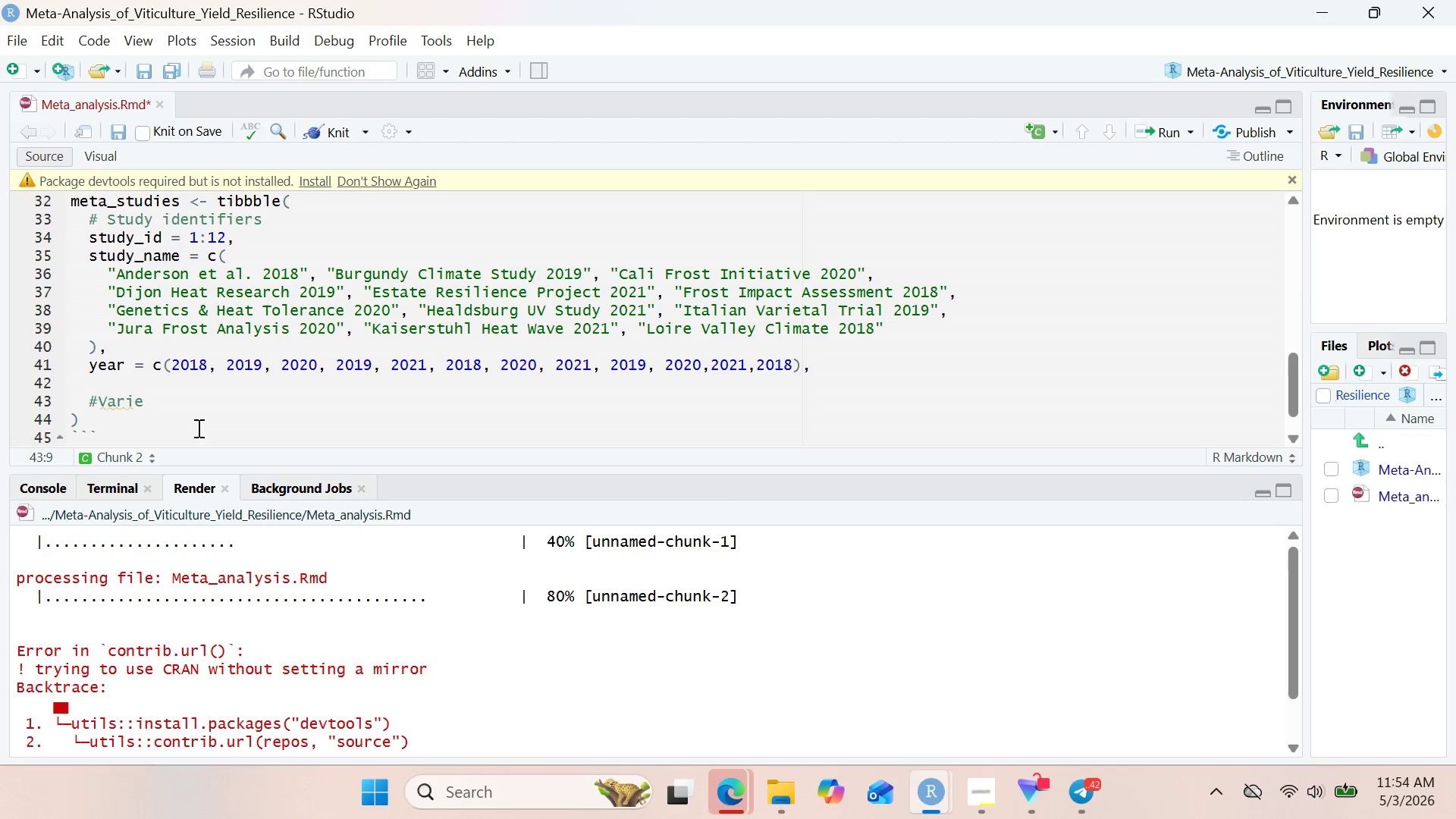 
type(tal information)
 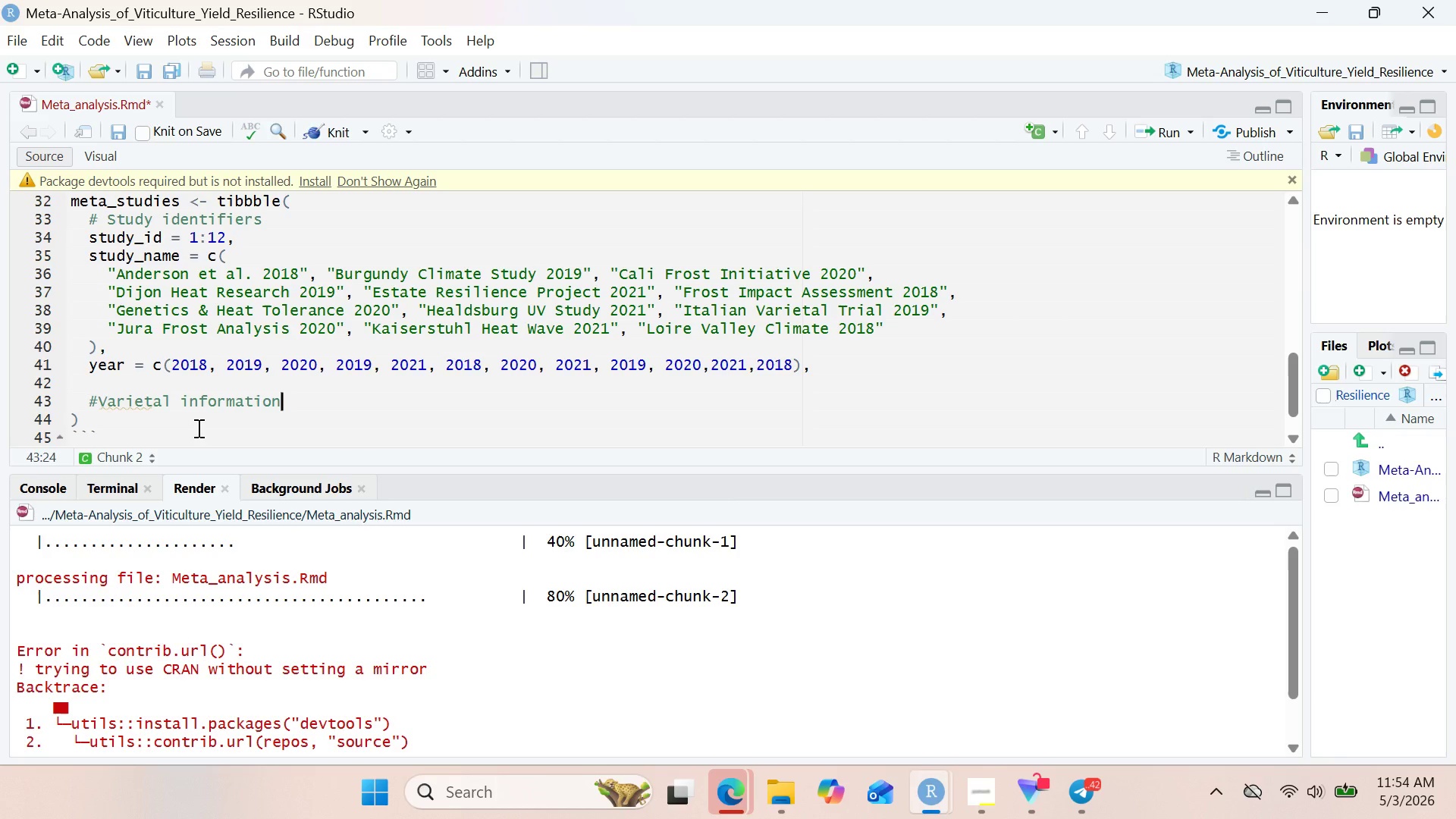 
key(Enter)
 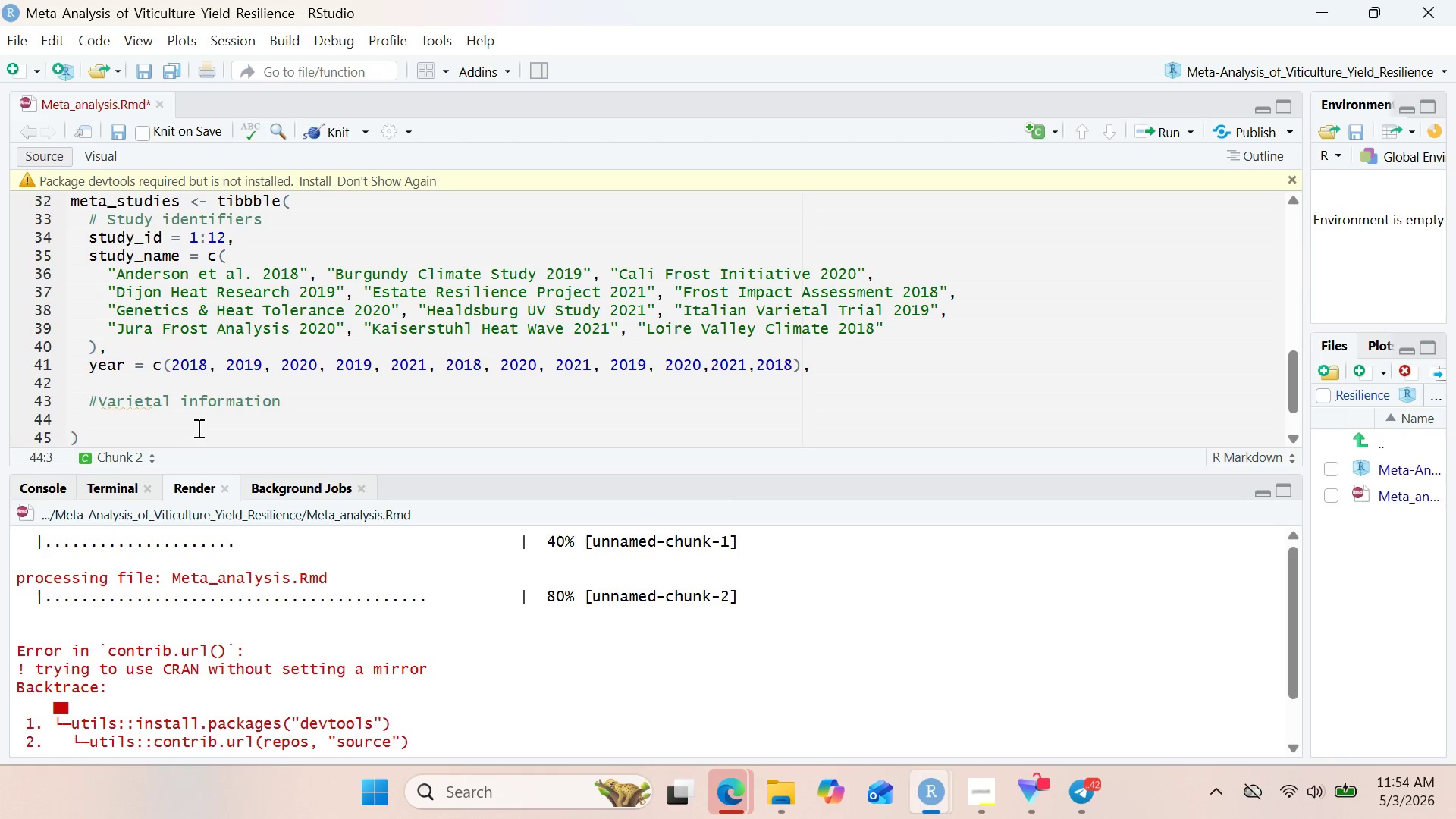 
type(varietal -)
key(Backspace)
type(= sample(c("Pinot Noir)
 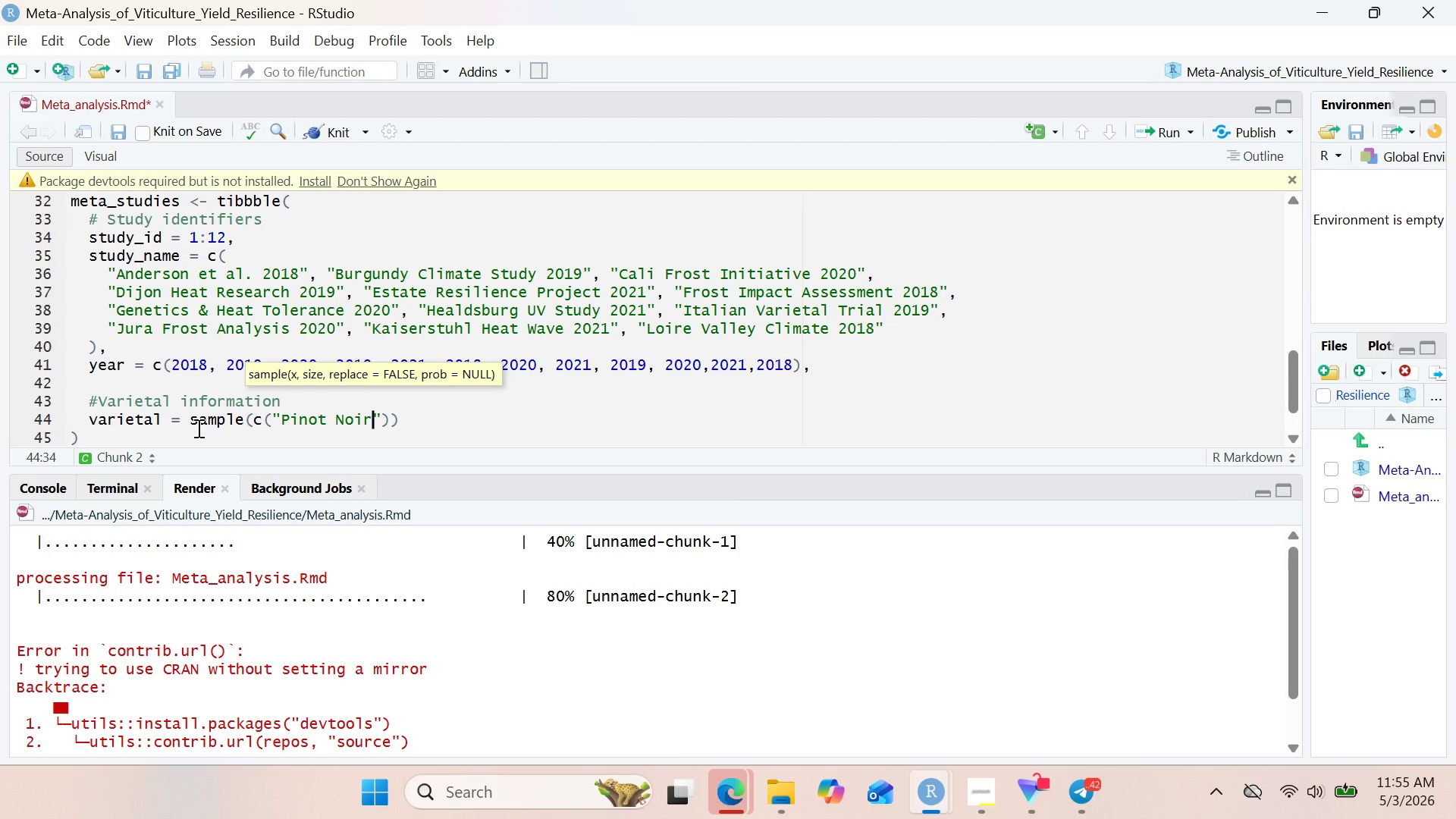 
key(ArrowRight)
 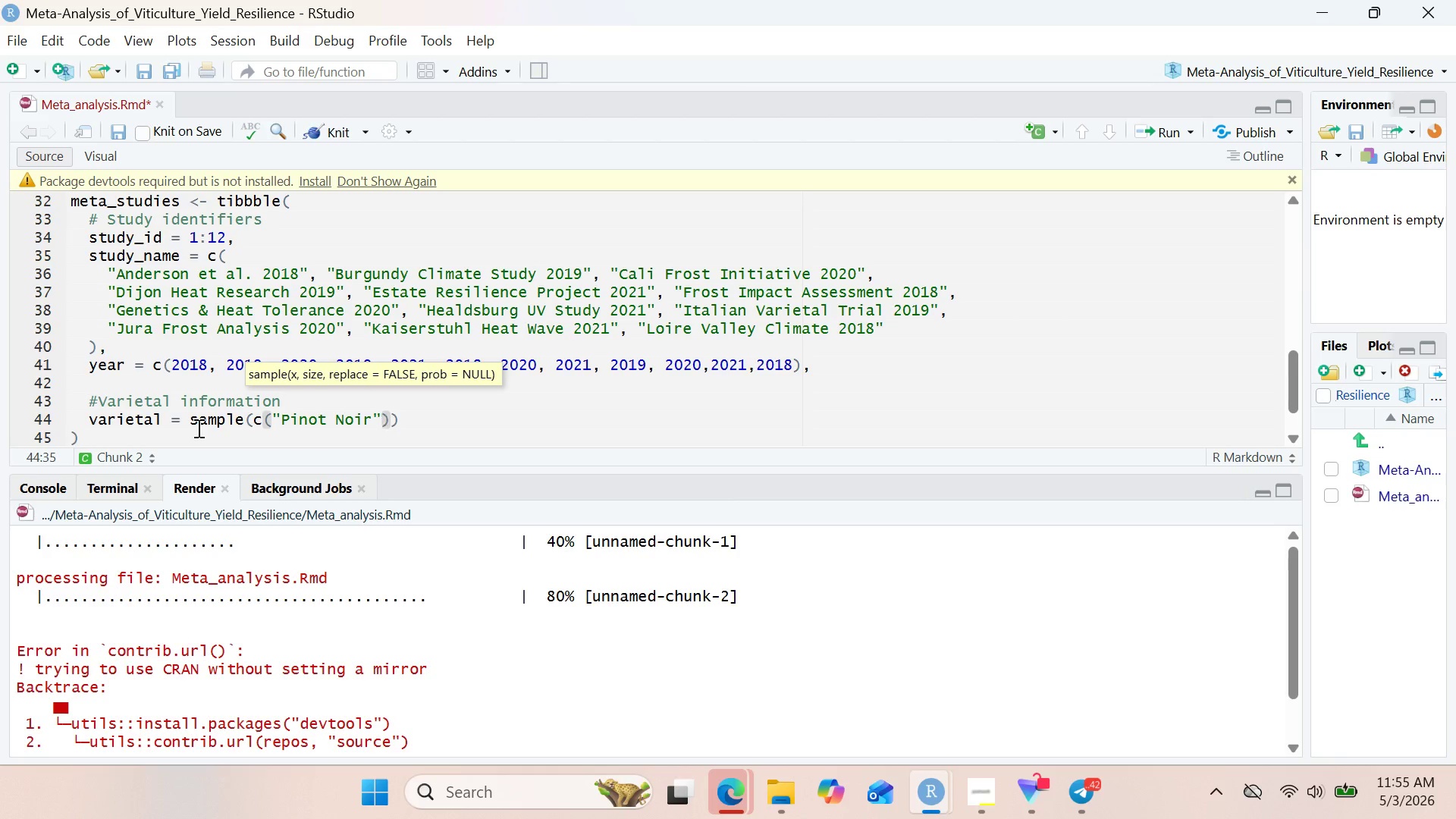 
key(Comma)
 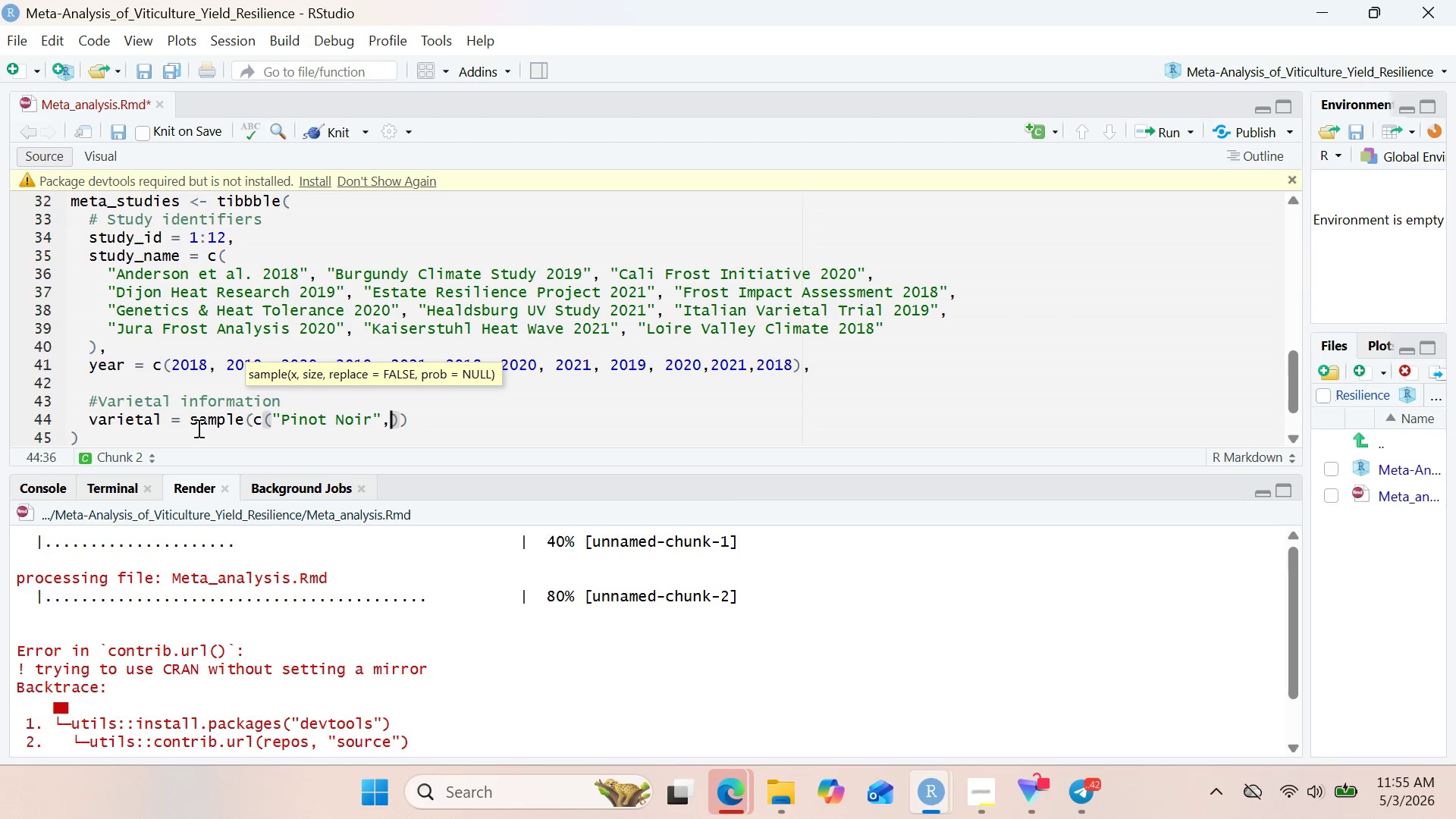 
key(Space)
 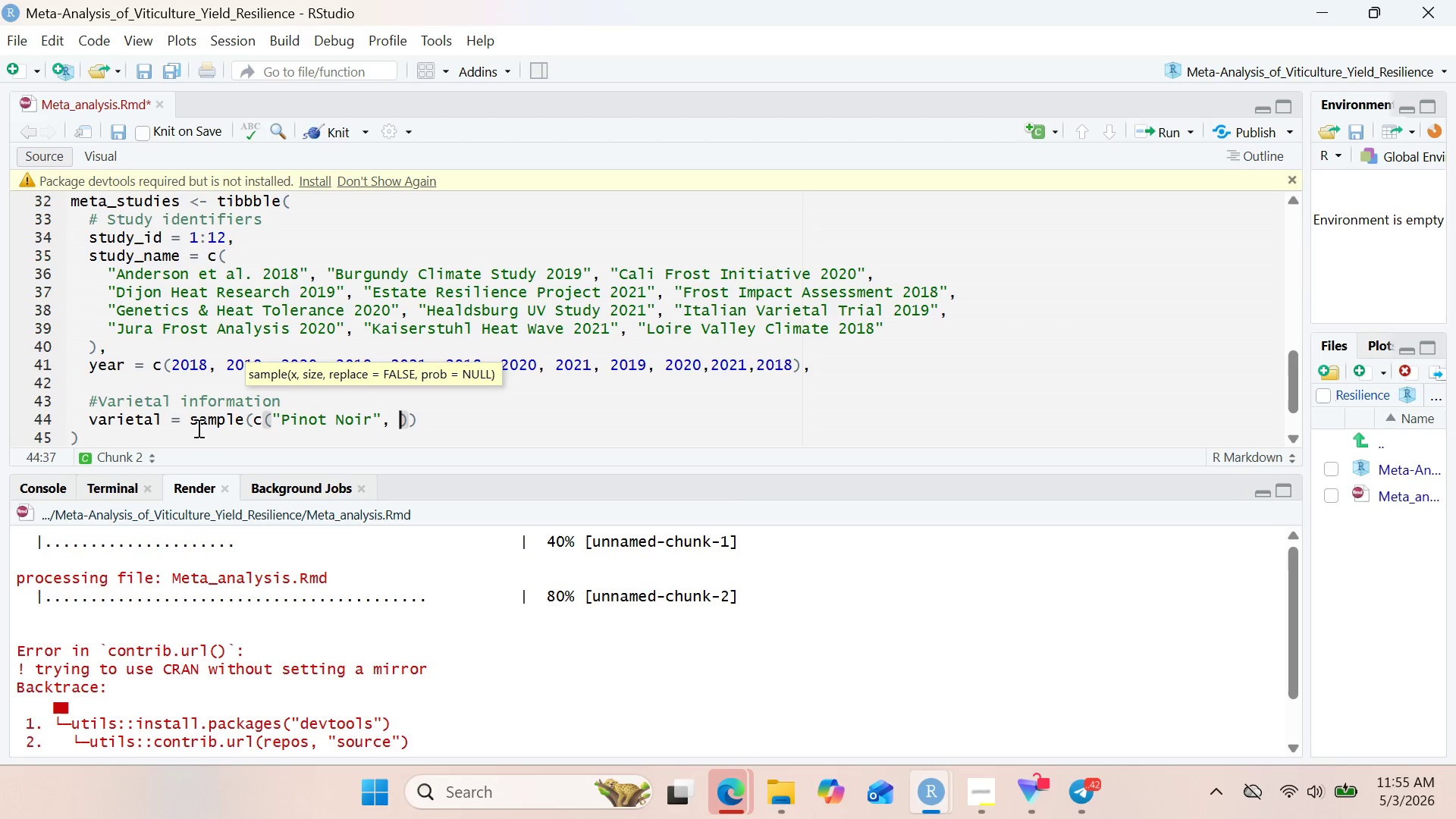 
key(Shift+Quote)
 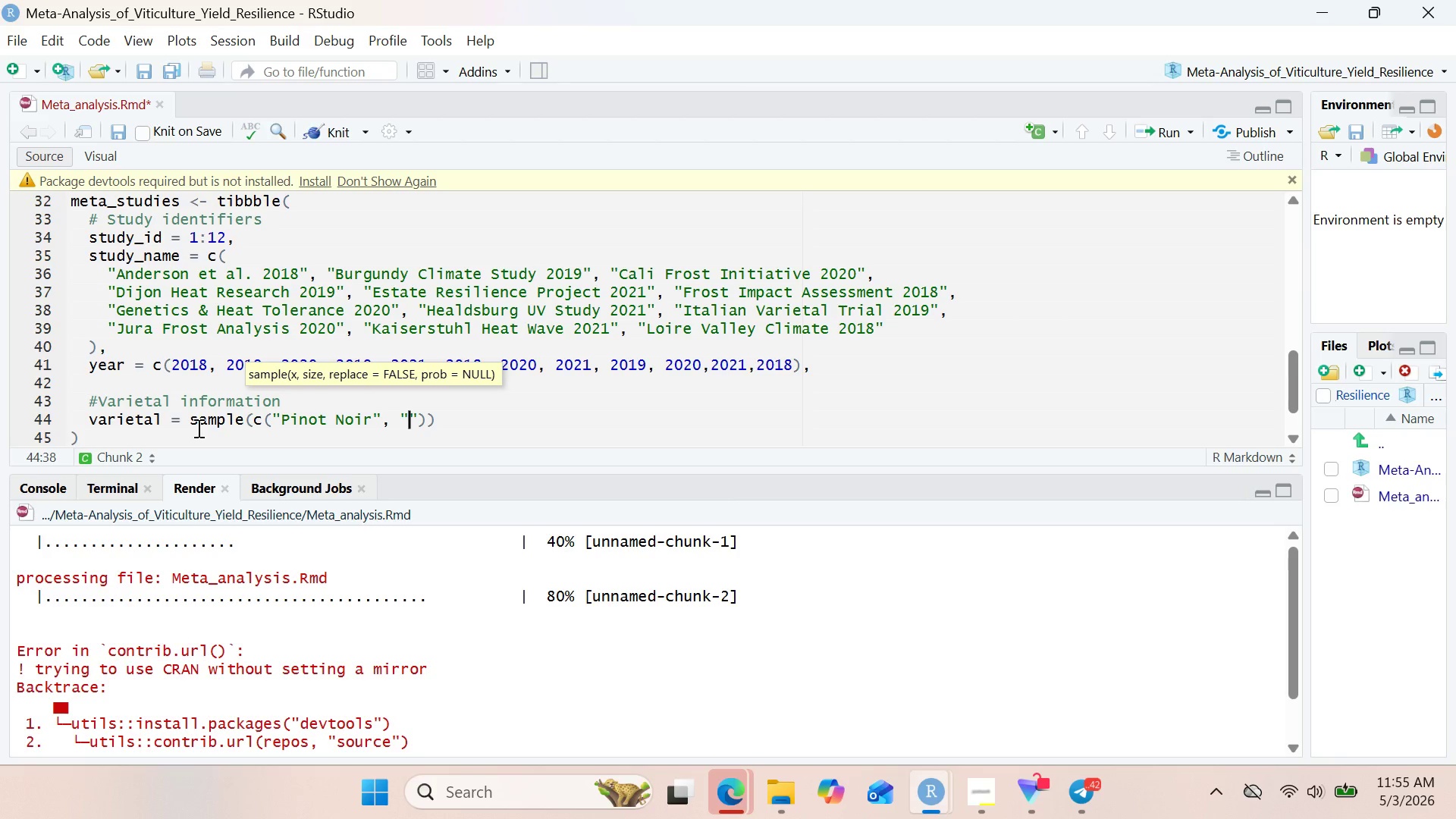 
key(Shift+C)
 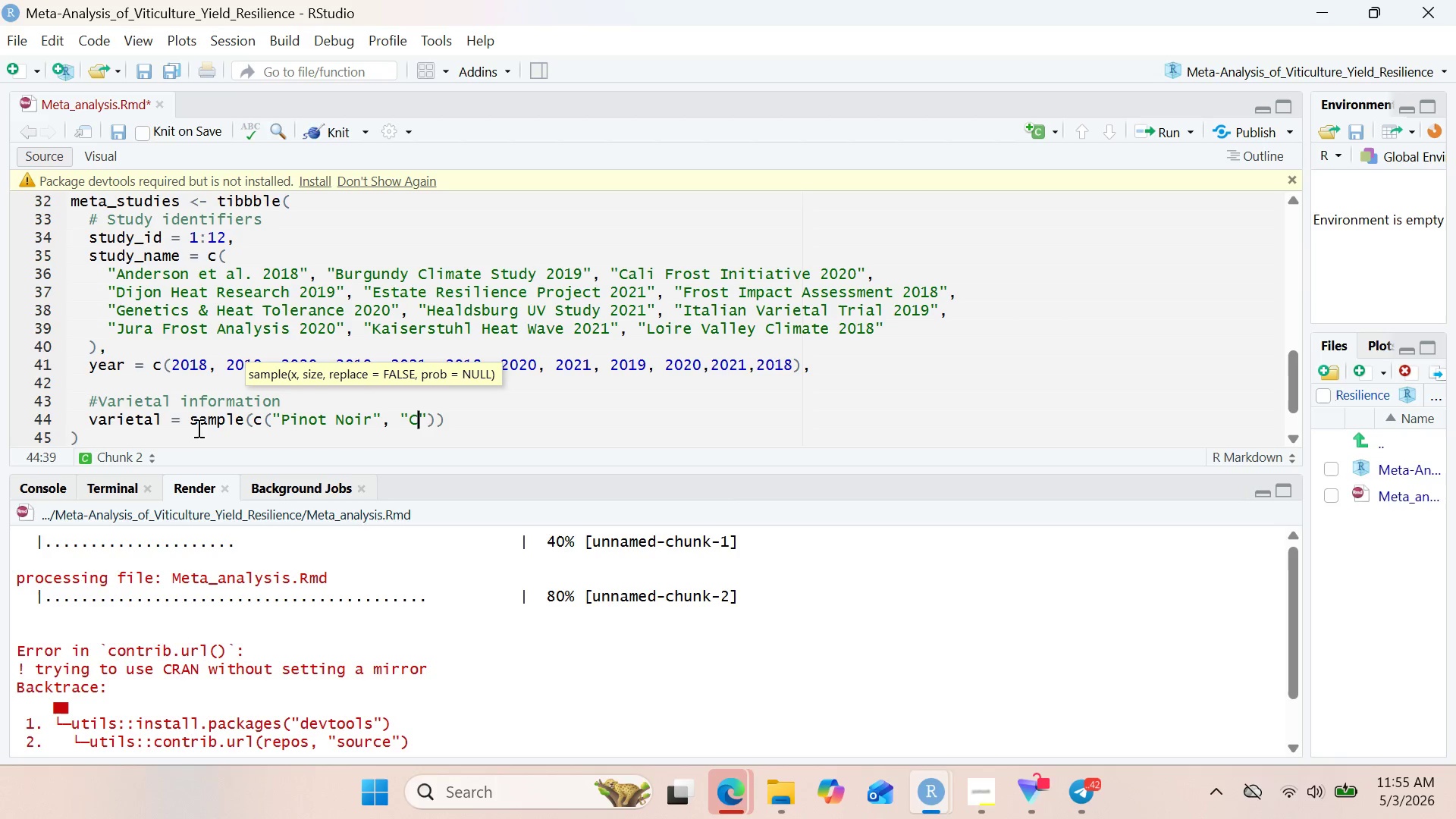 
wait(12.28)
 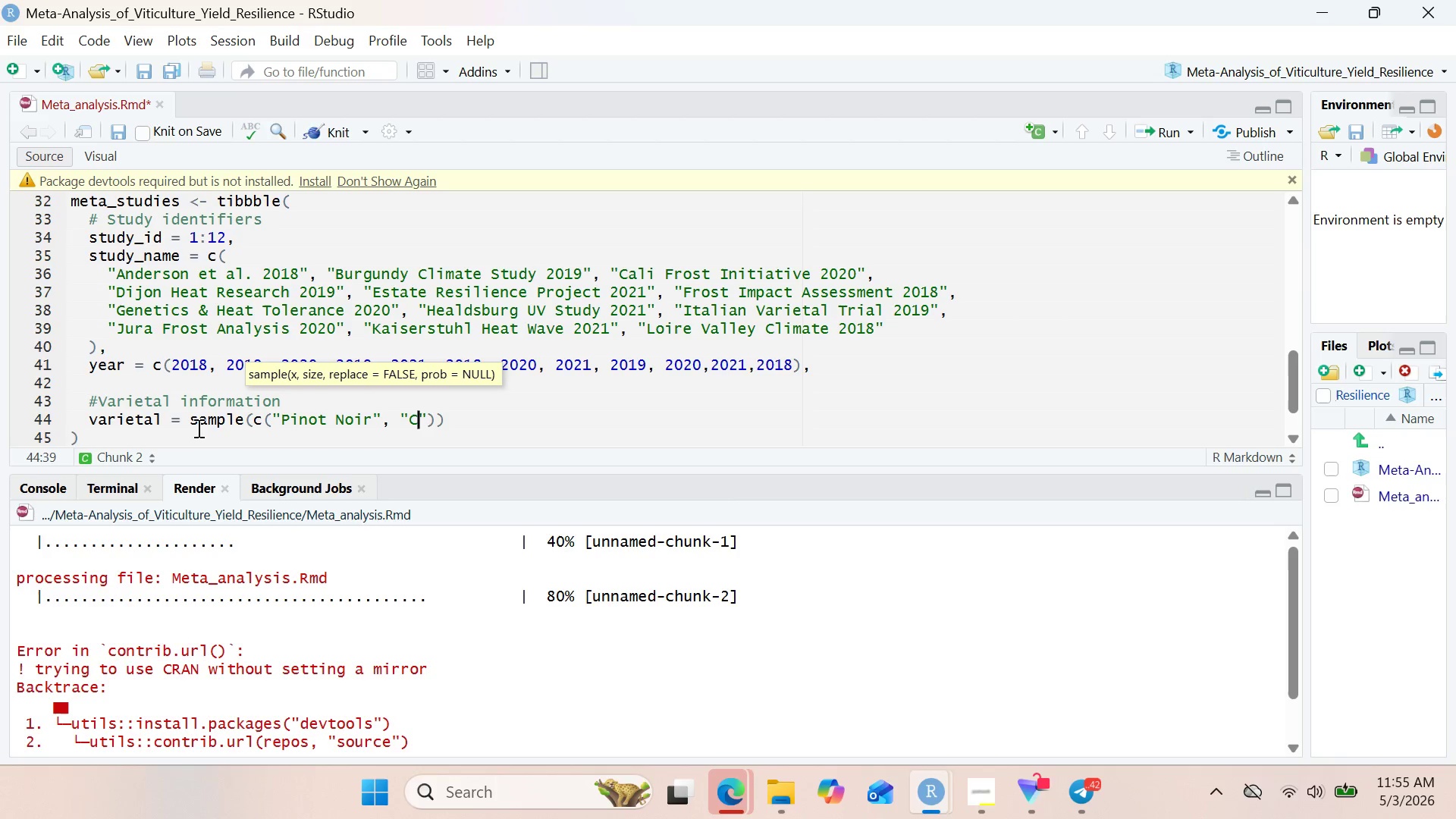 
type(hardonnay)
 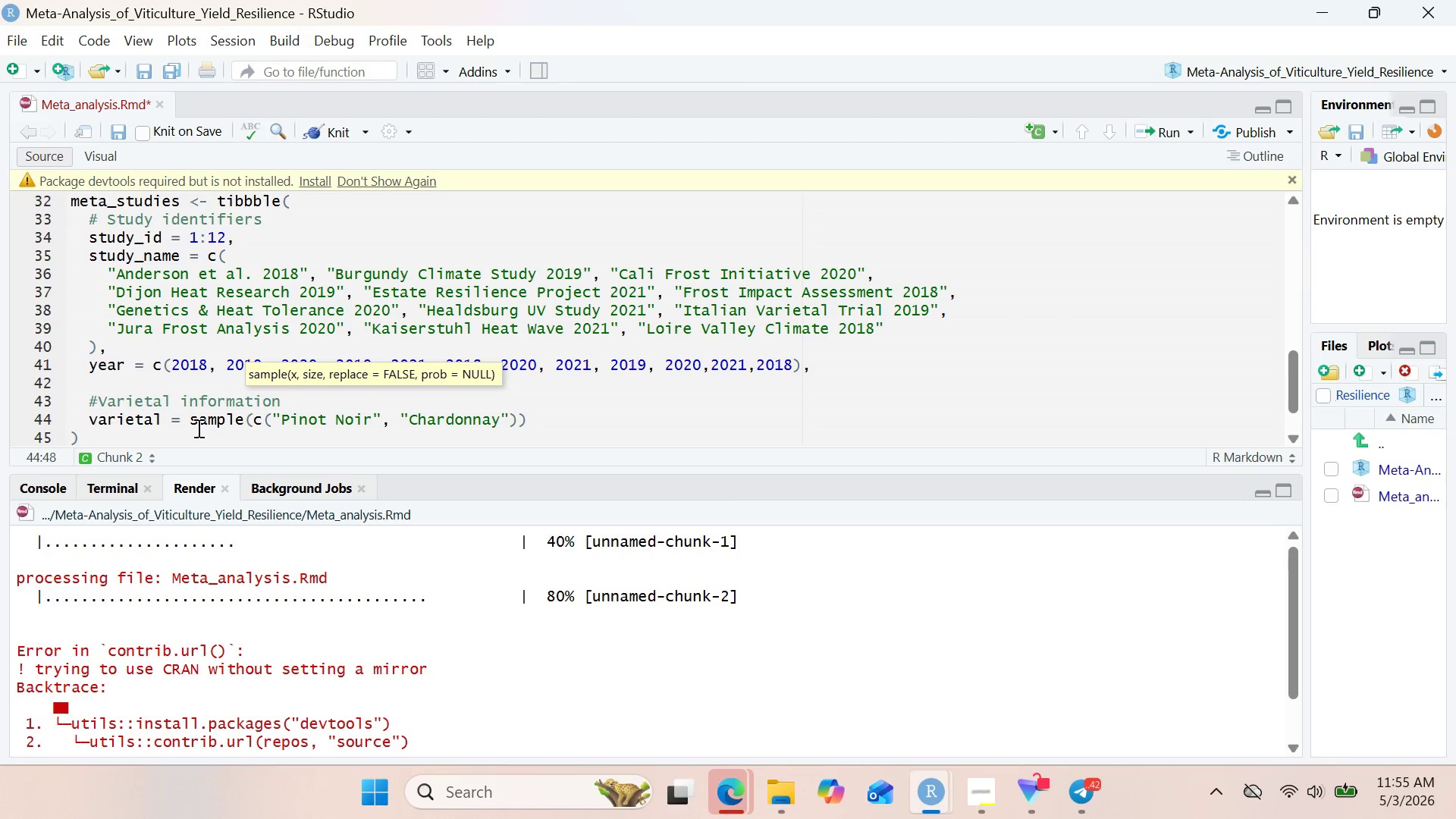 
key(ArrowRight)
 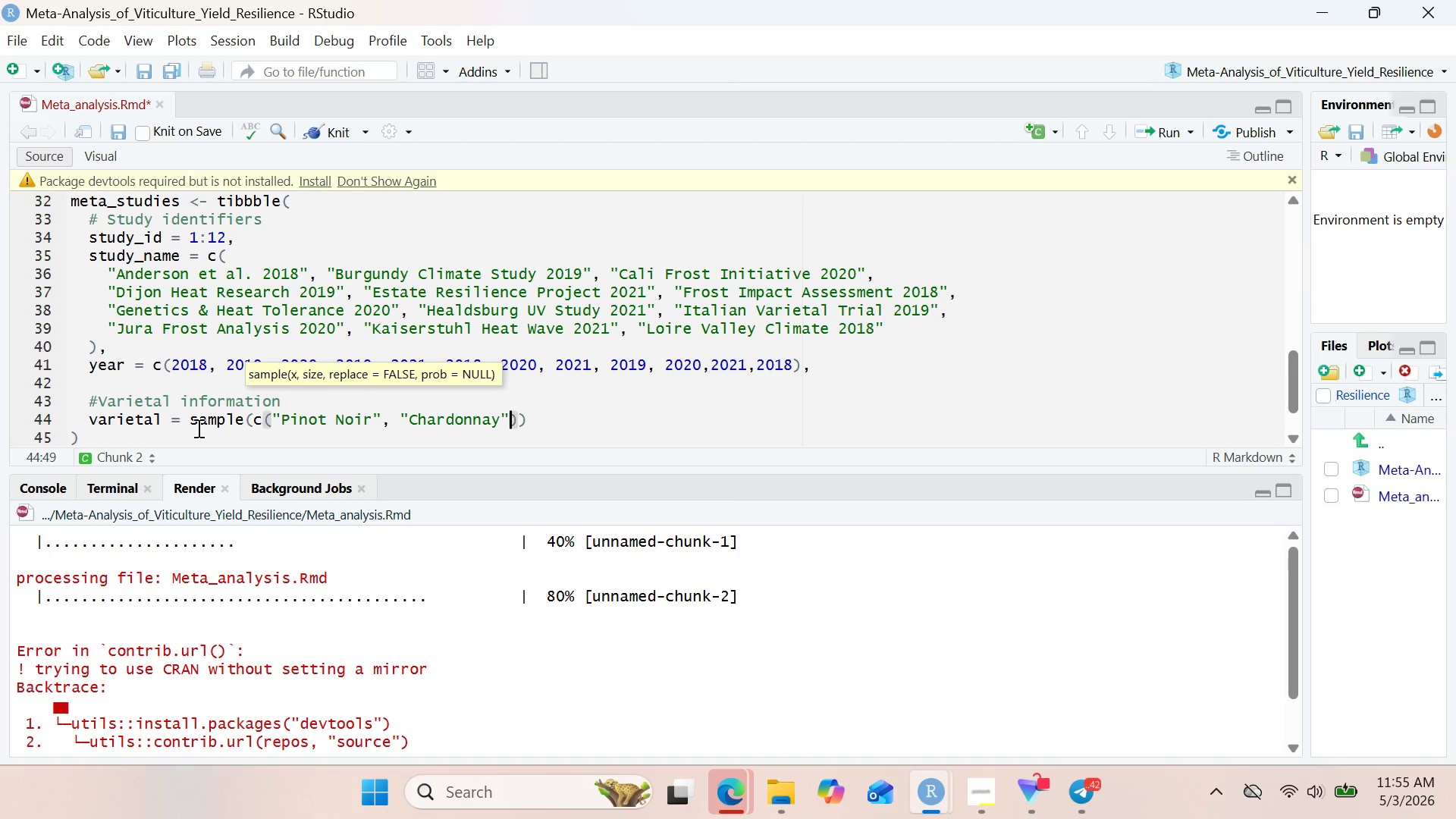 
type(, "Resling)
 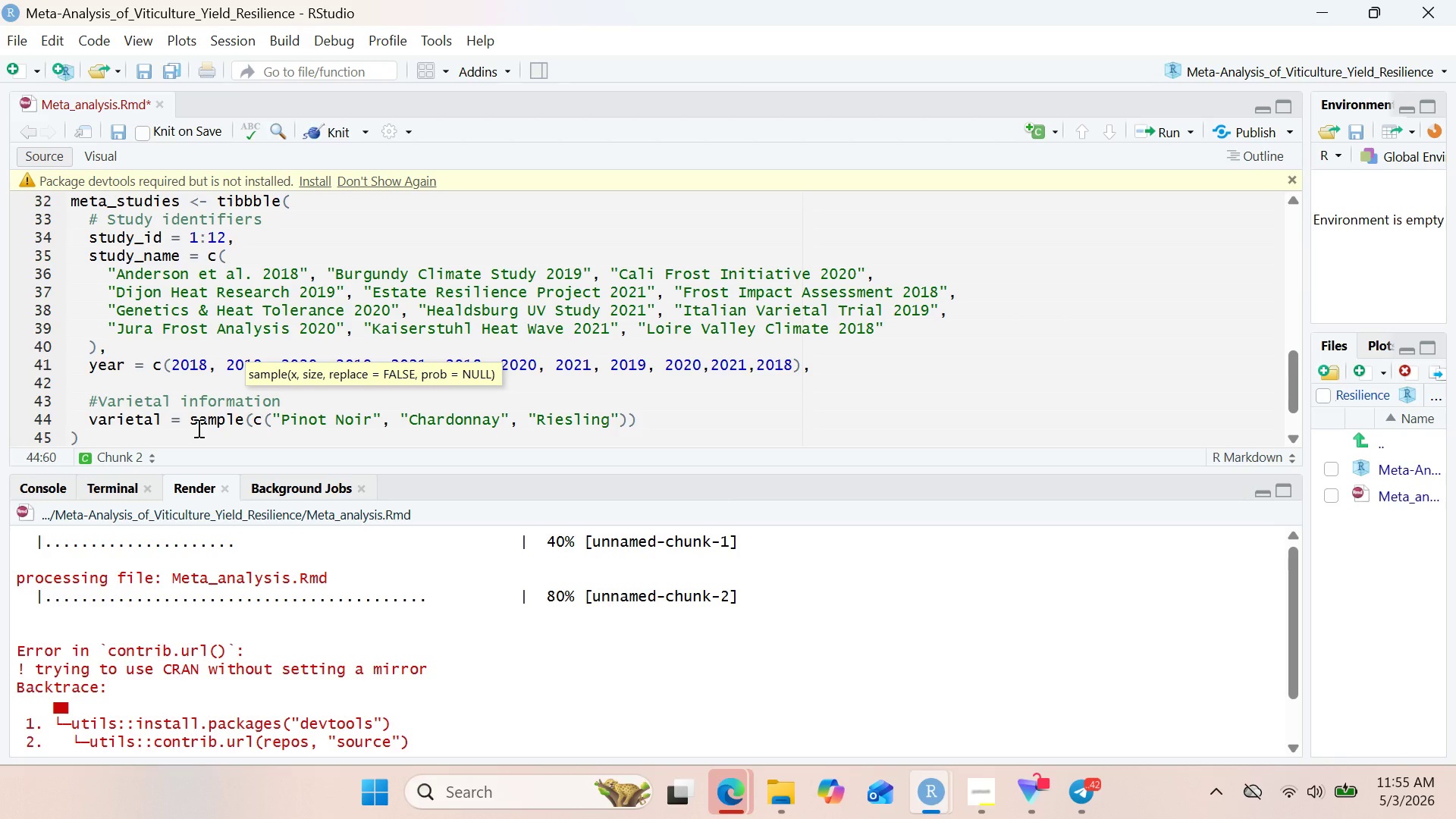 
key(ArrowRight)
 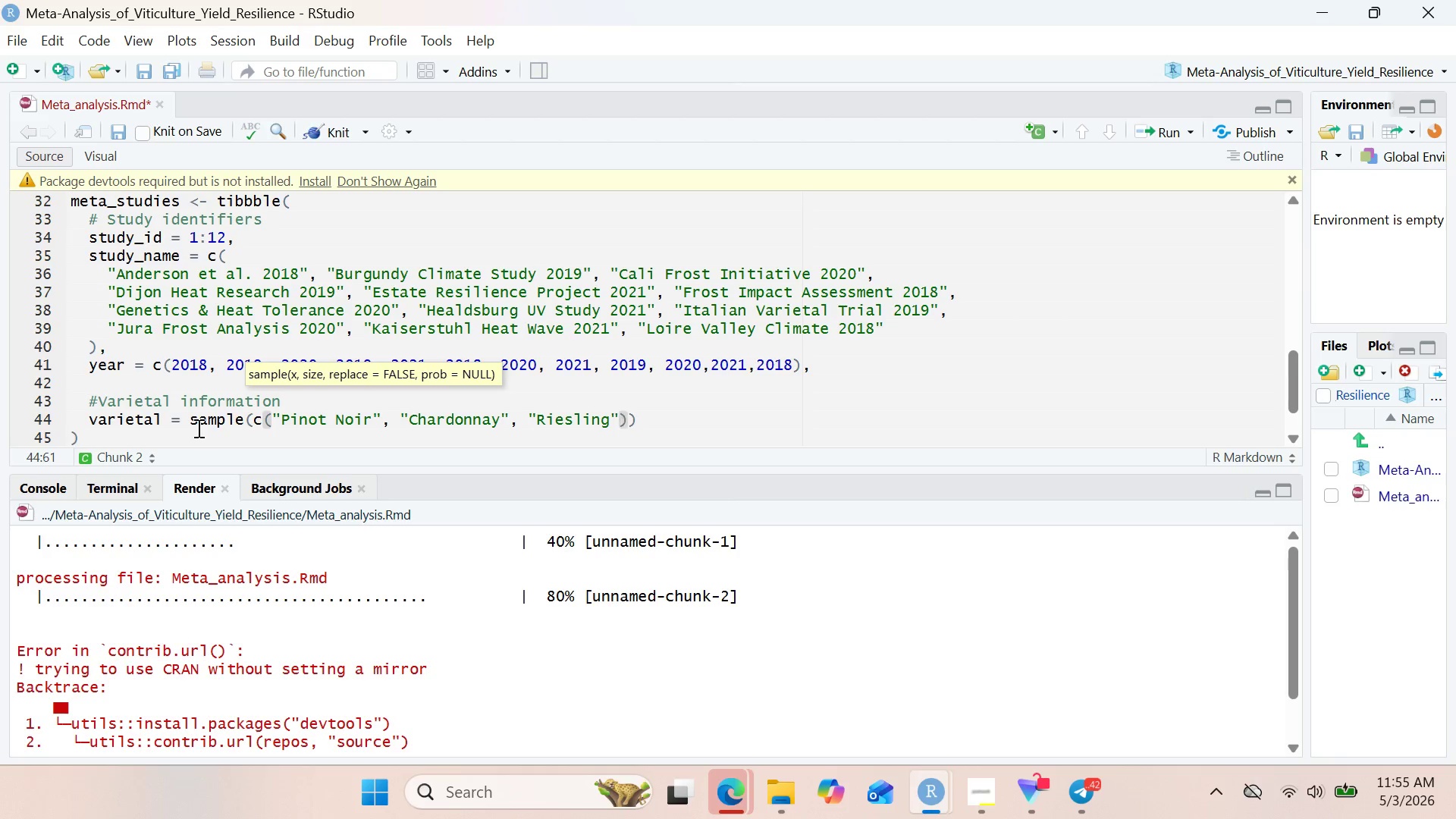 
type(, "Cabernet Sauvignon)
 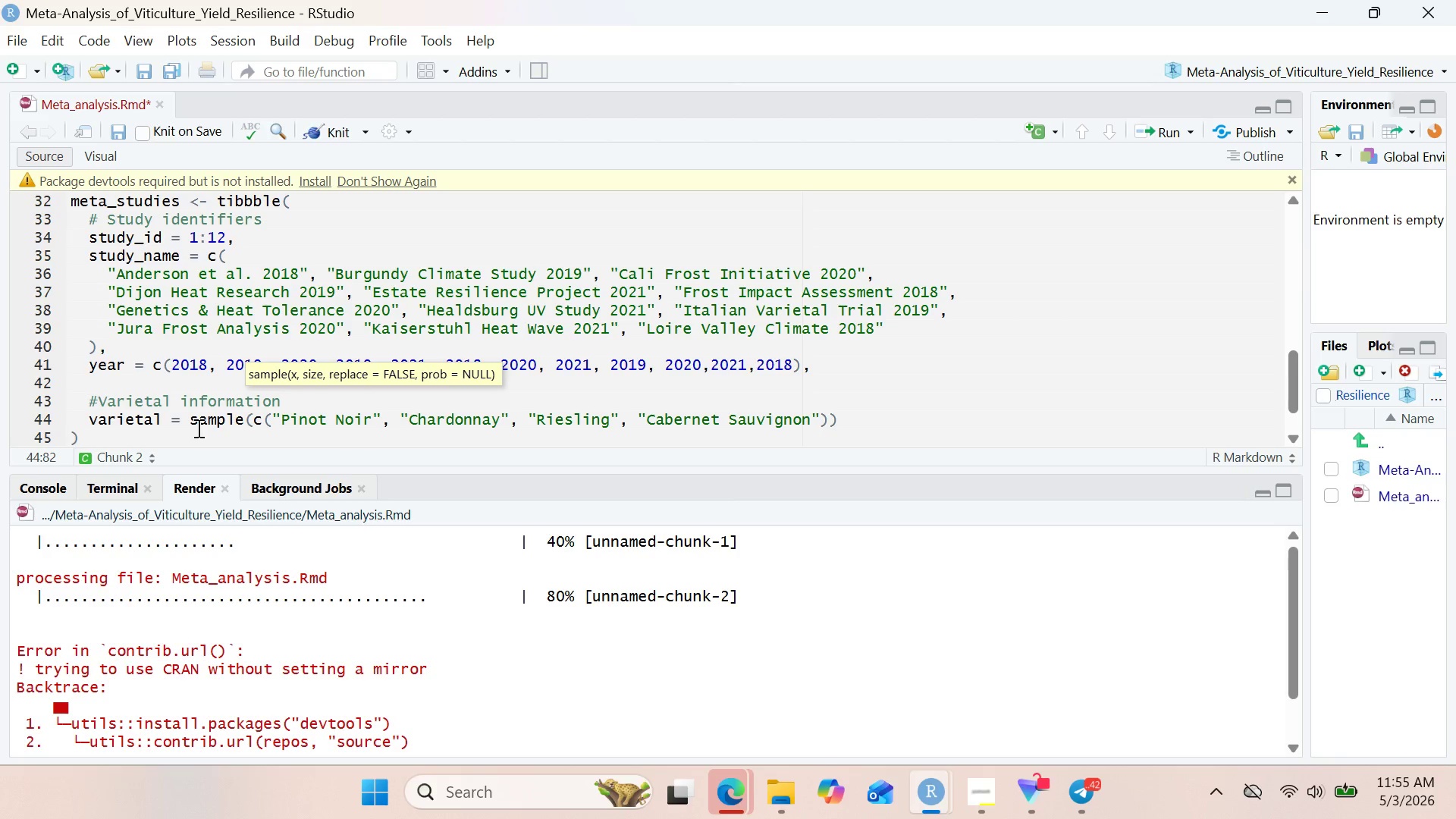 
key(ArrowRight)
 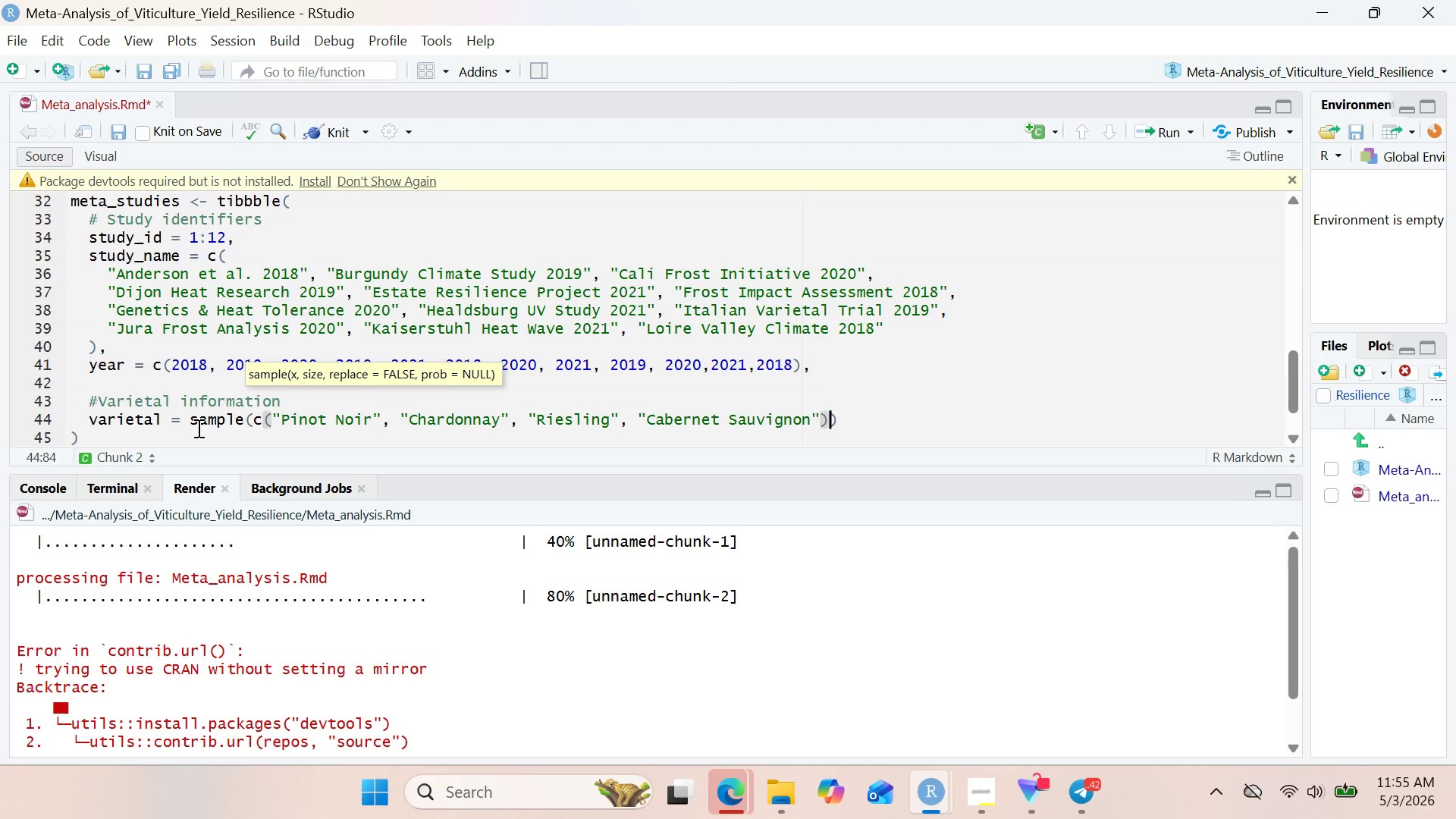 
key(ArrowRight)
 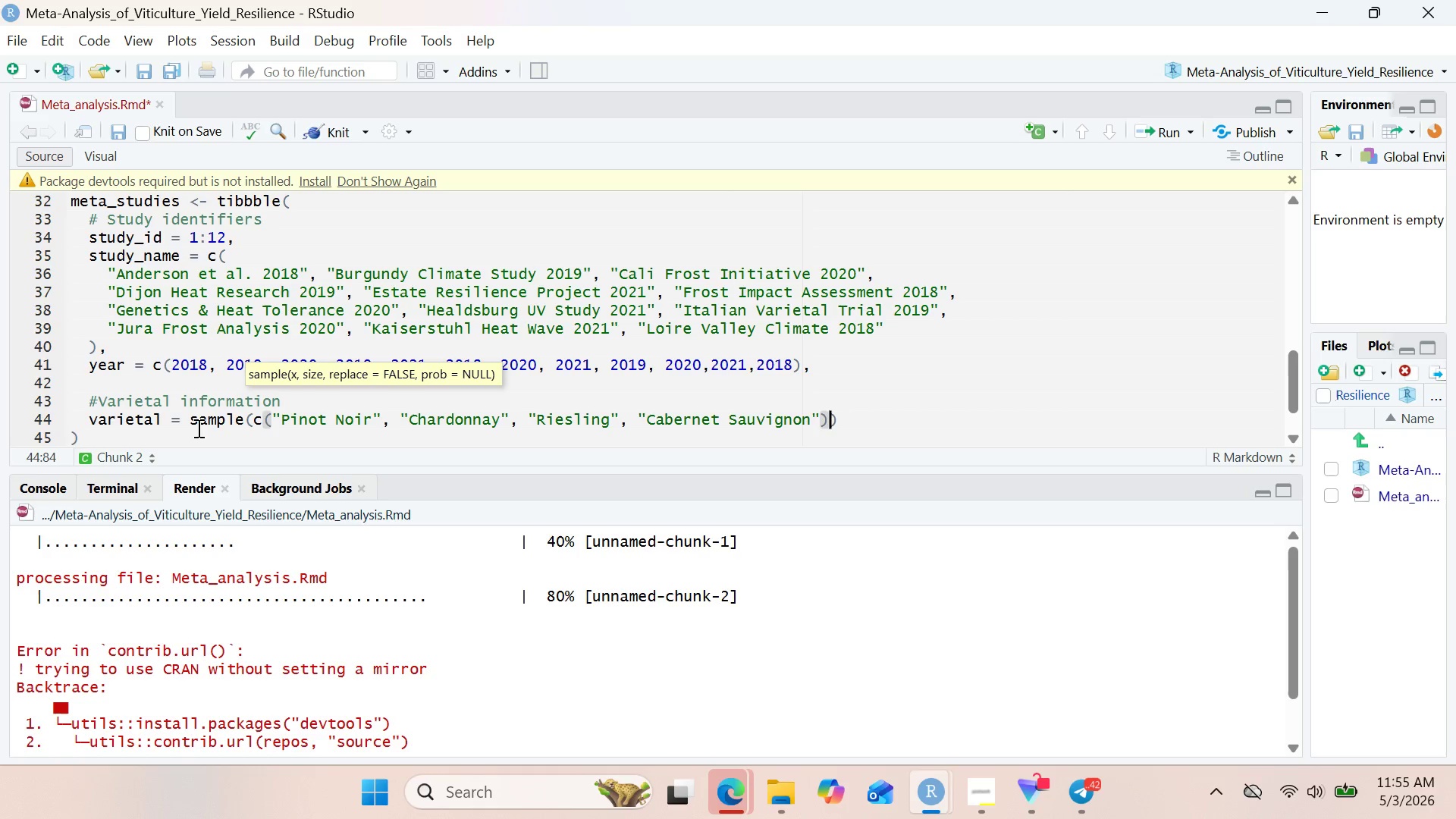 
key(Comma)
 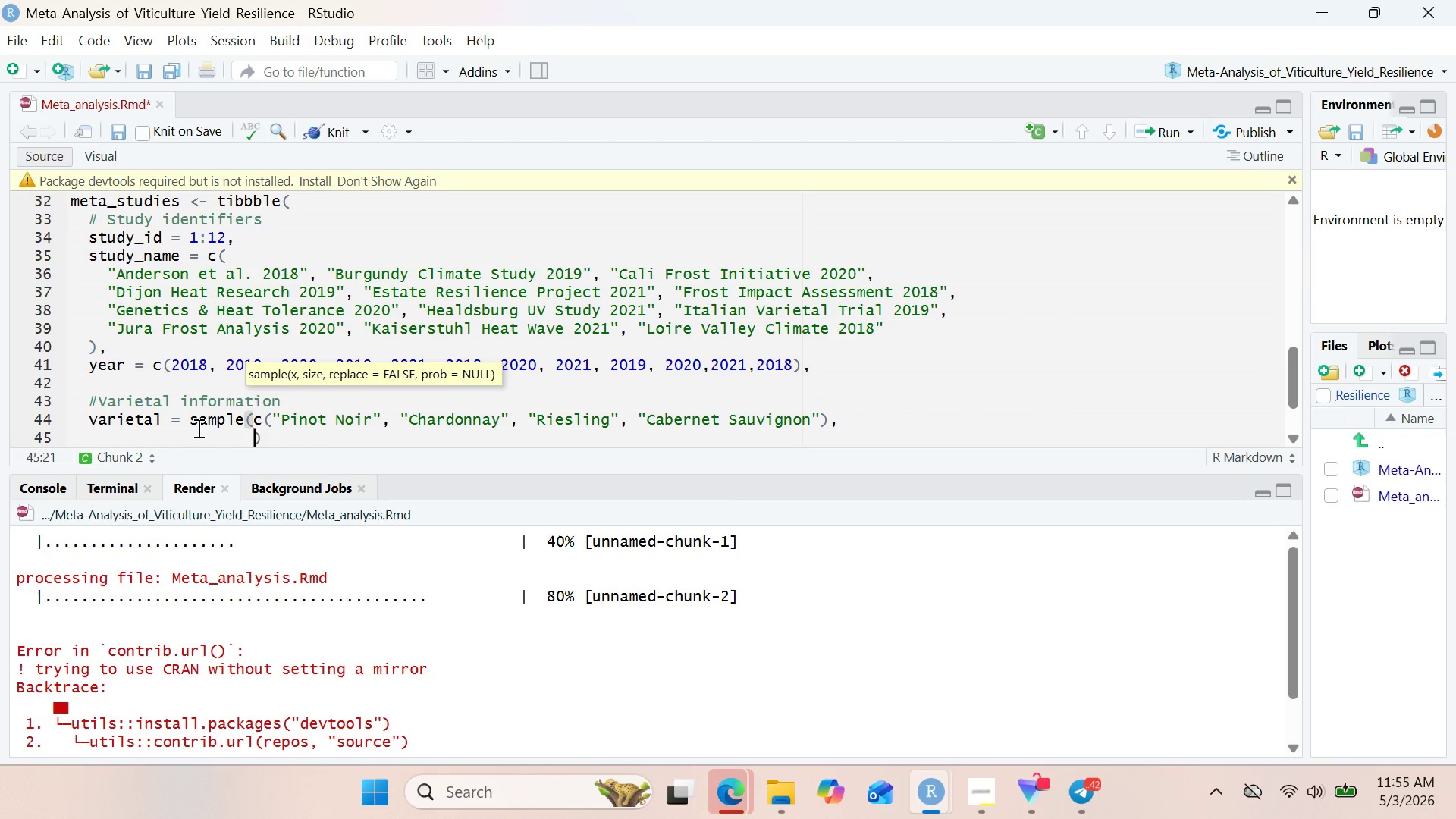 
key(Enter)
 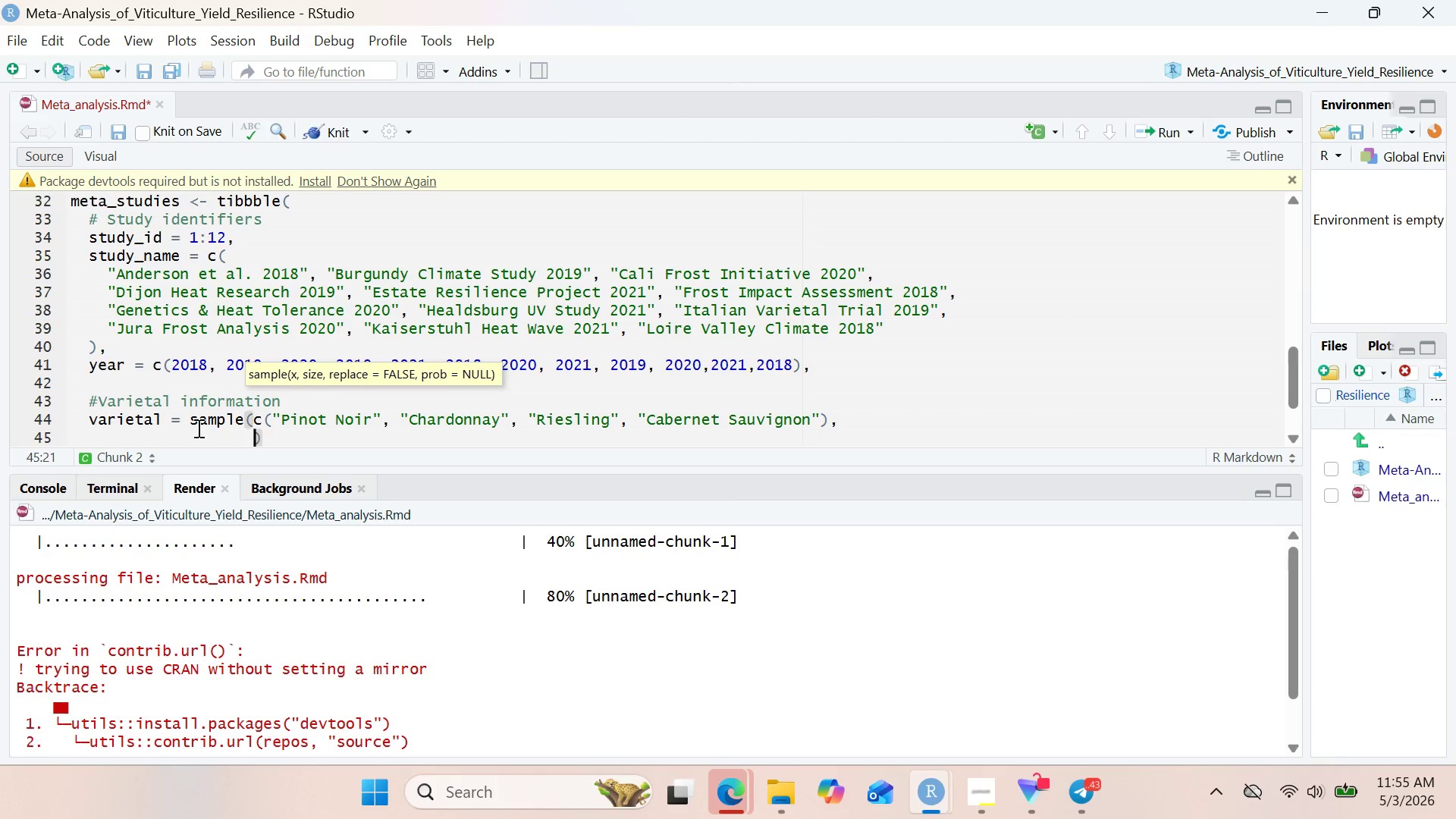 
type(12, replace = TRUE)
 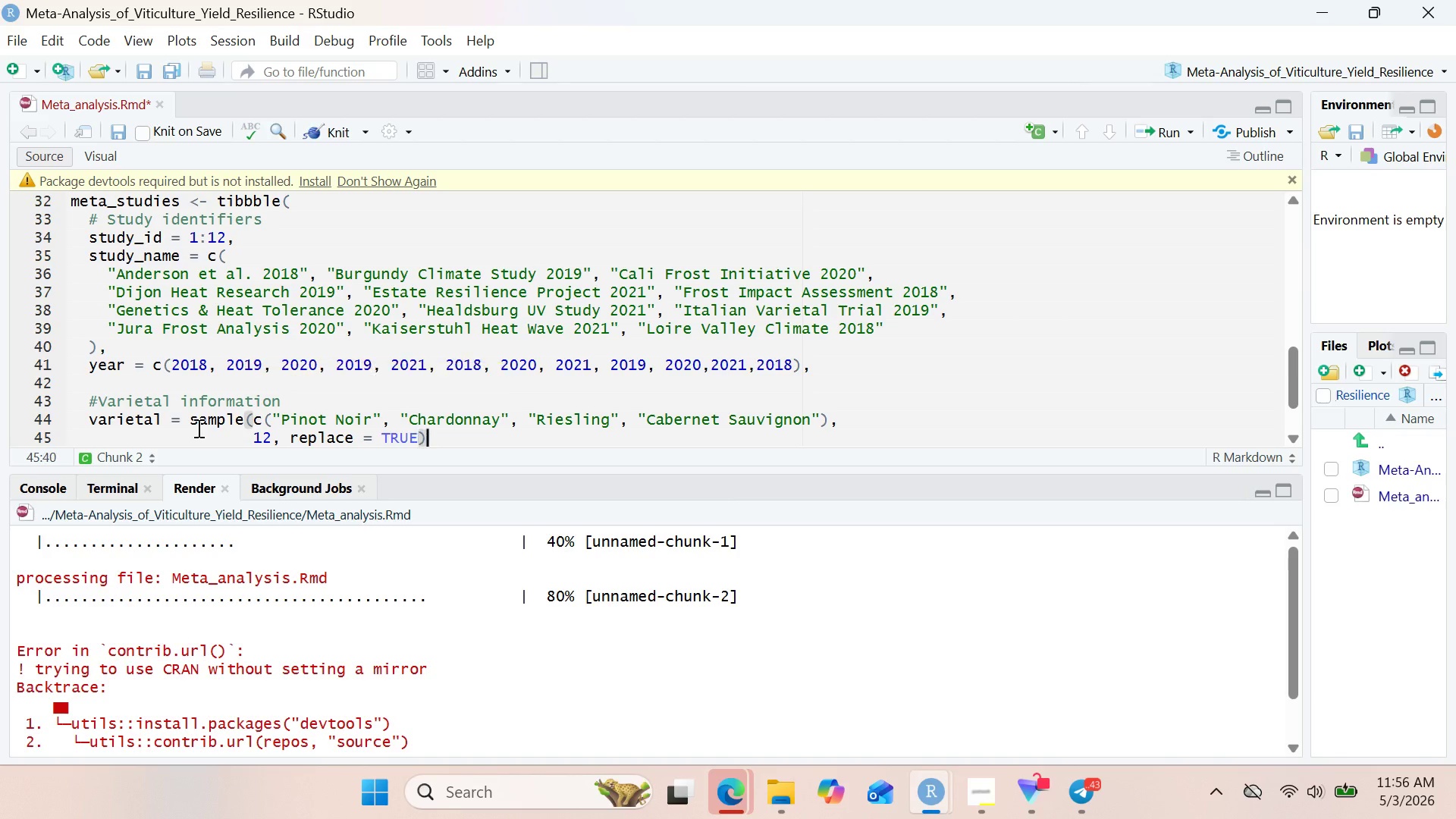 
 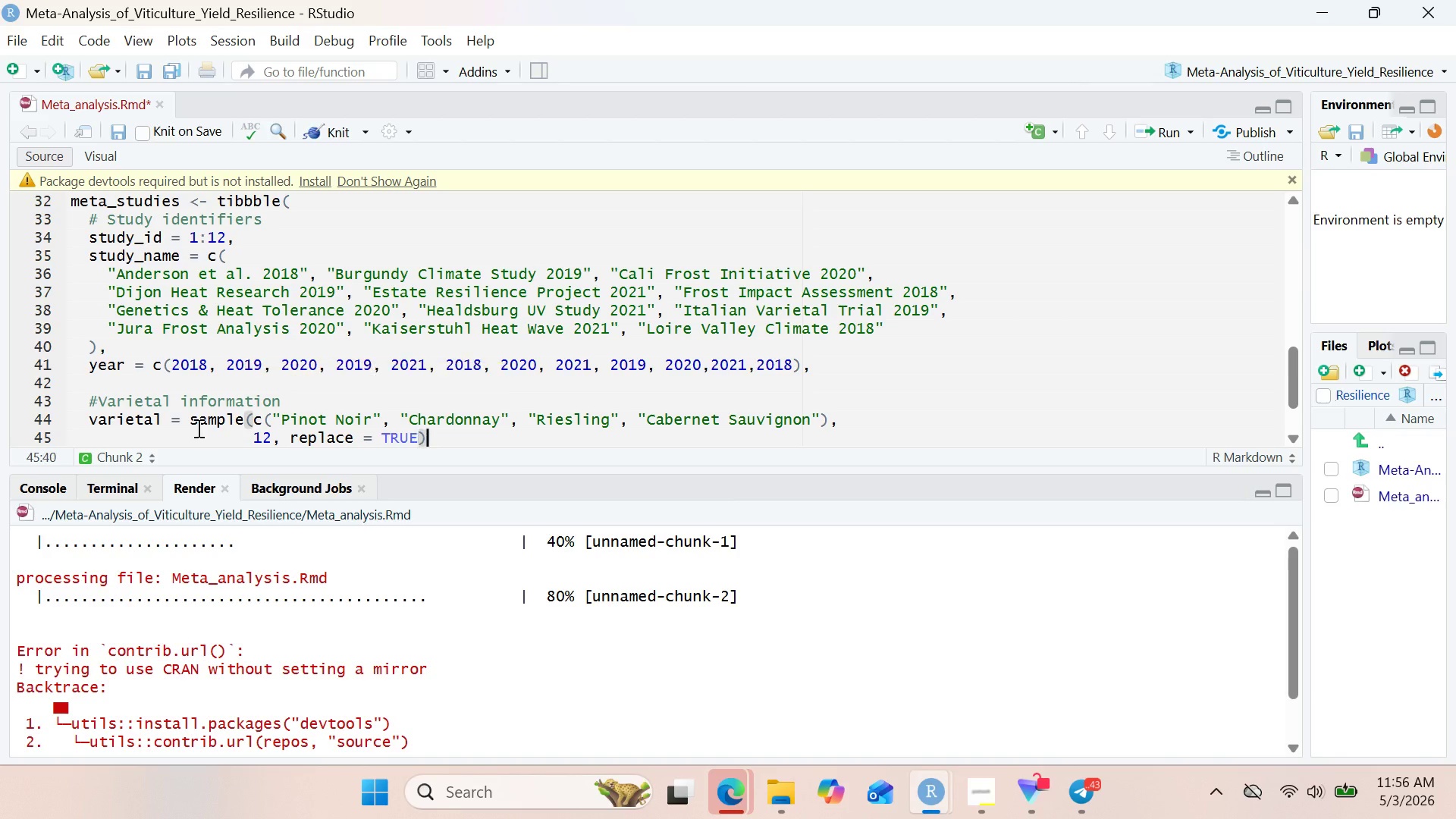 
key(ArrowRight)
 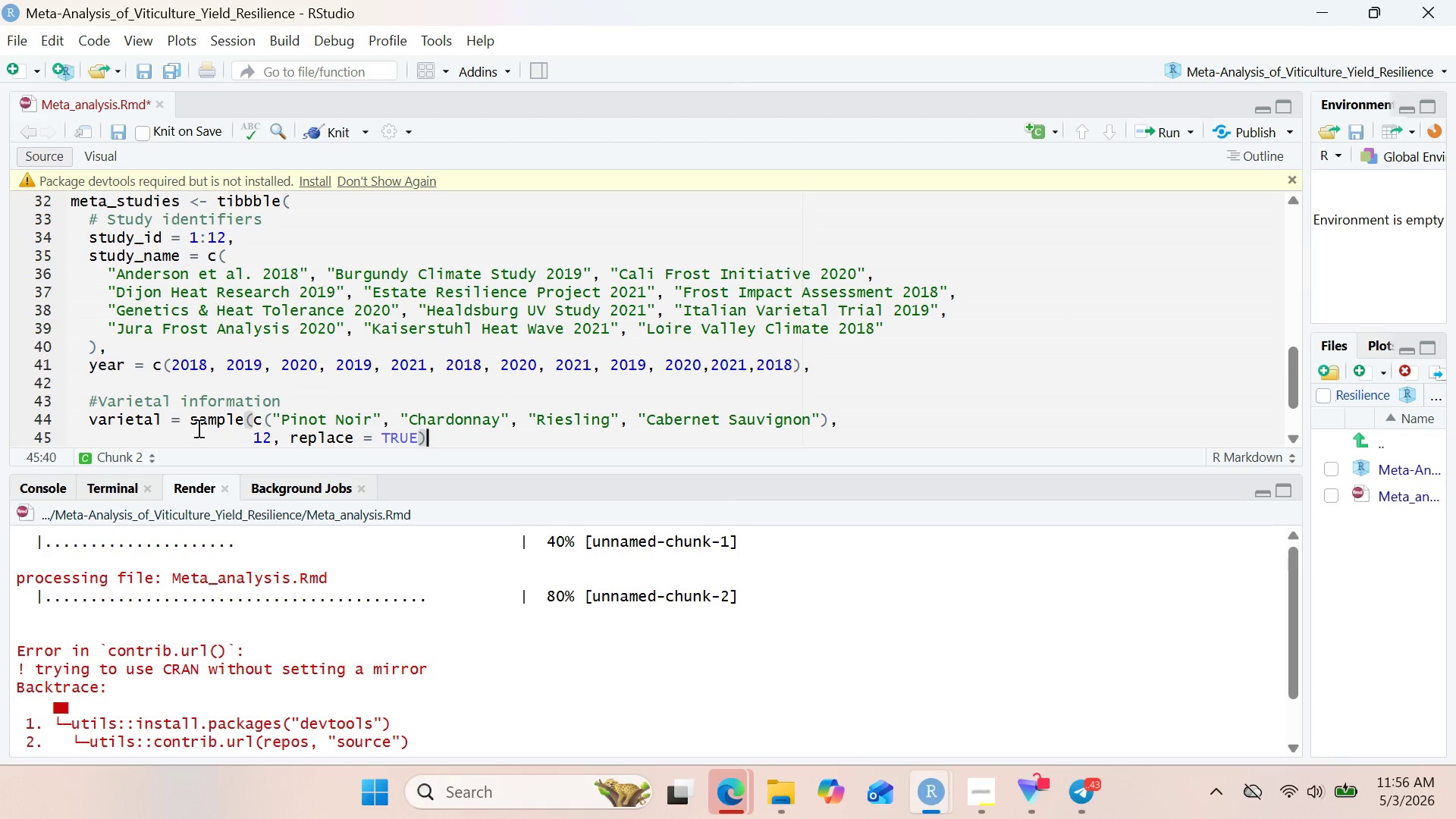 
key(Comma)
 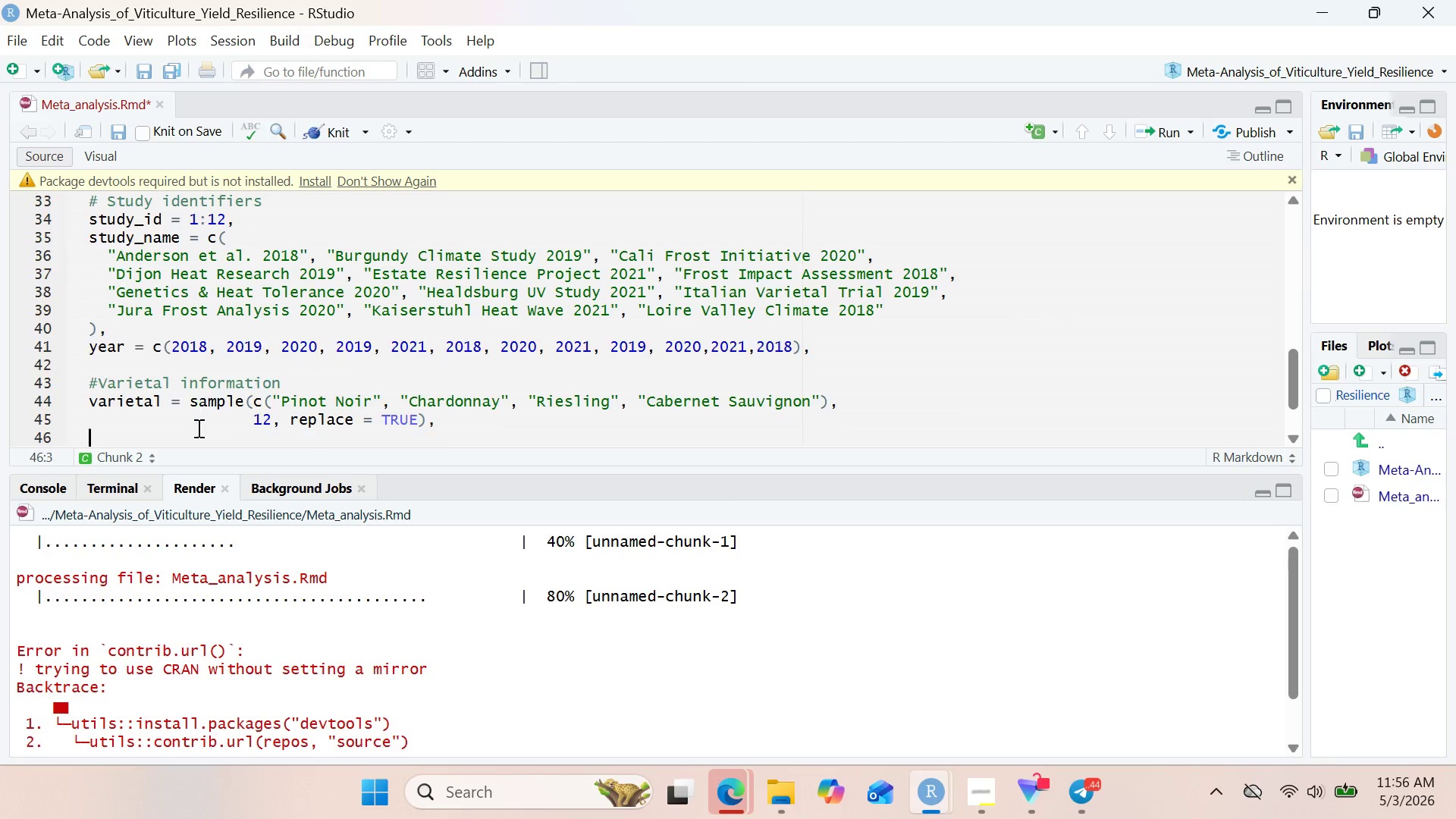 
key(Enter)
 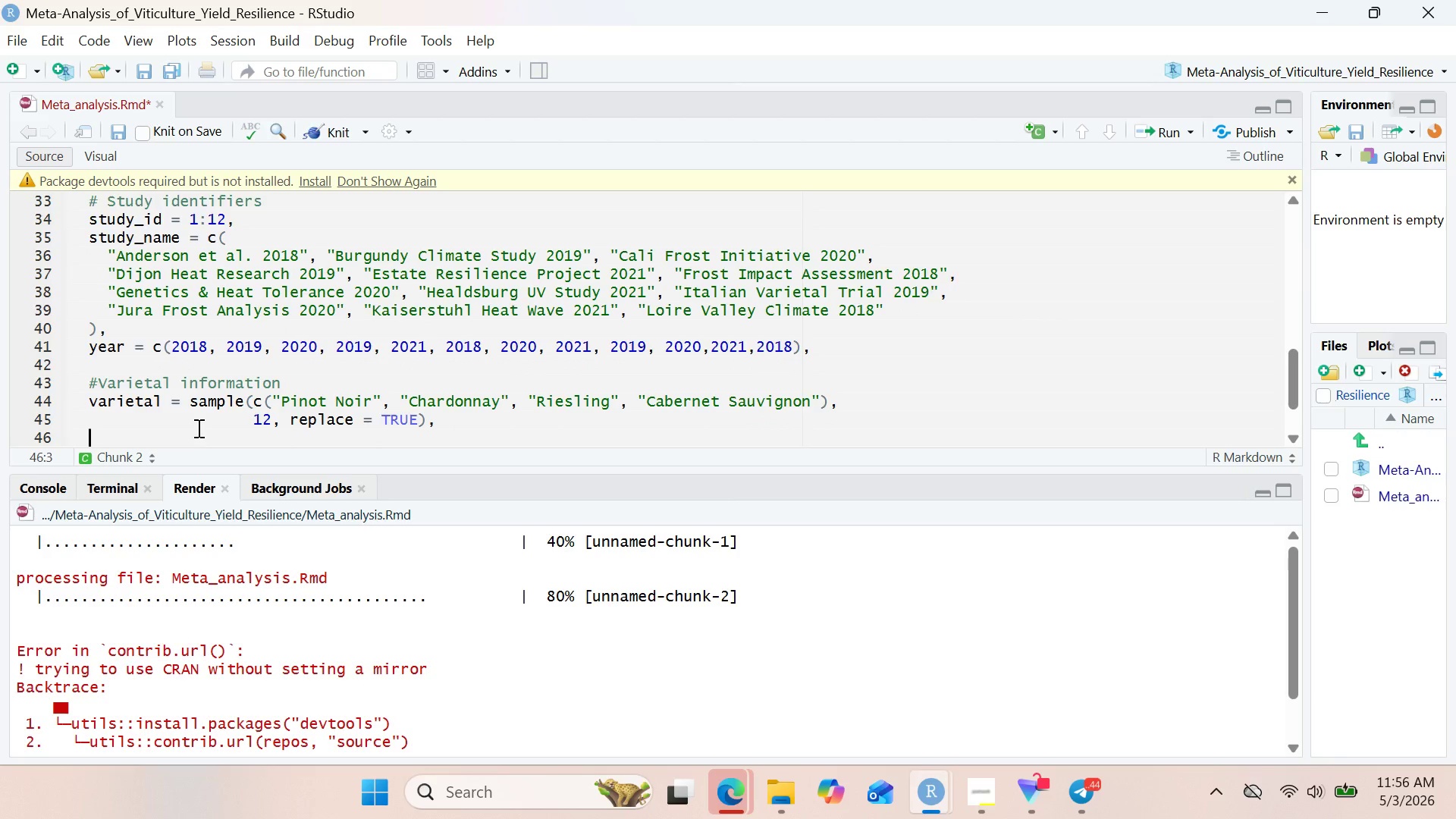 
key(Enter)
 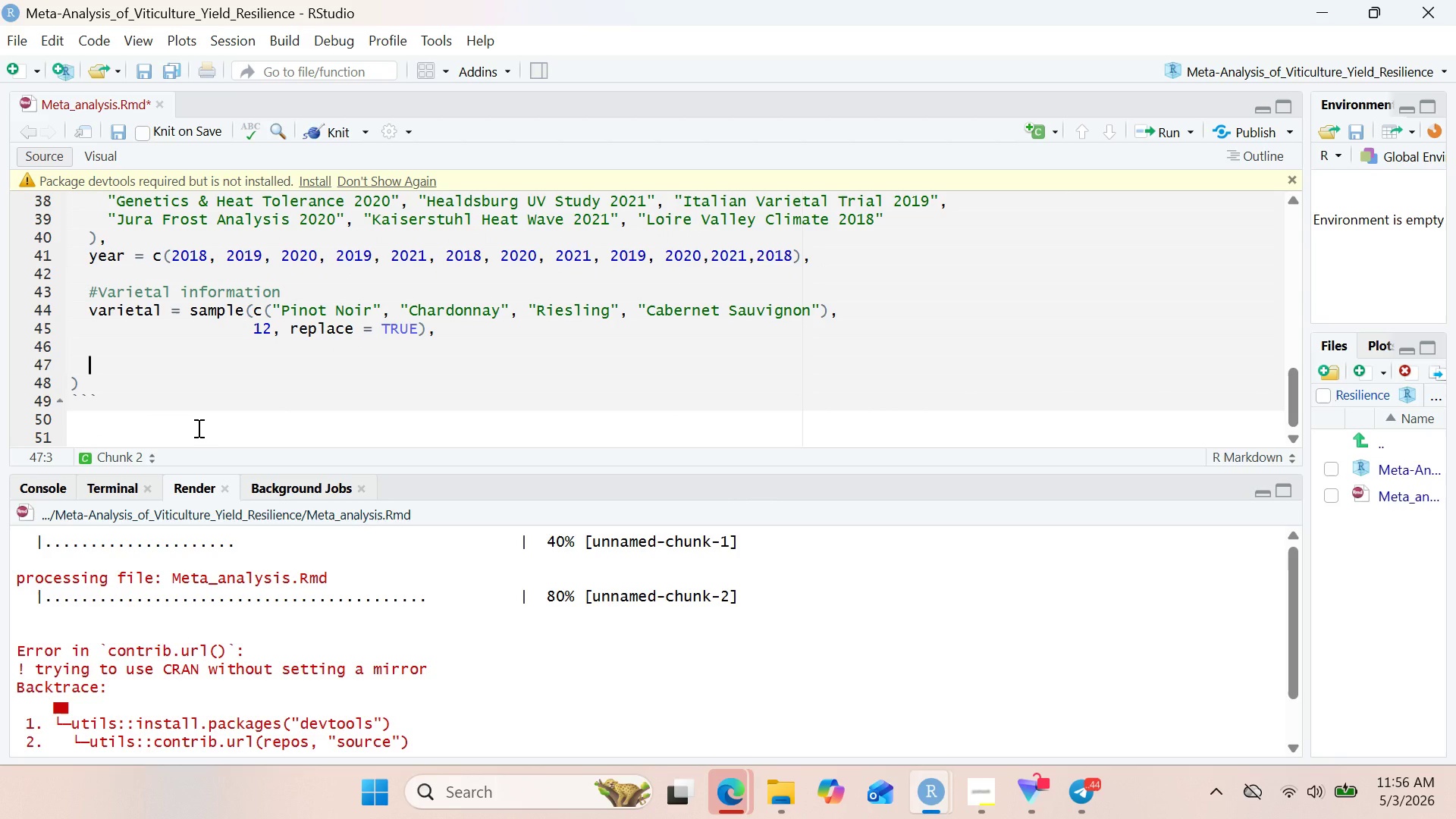 
wait(7.14)
 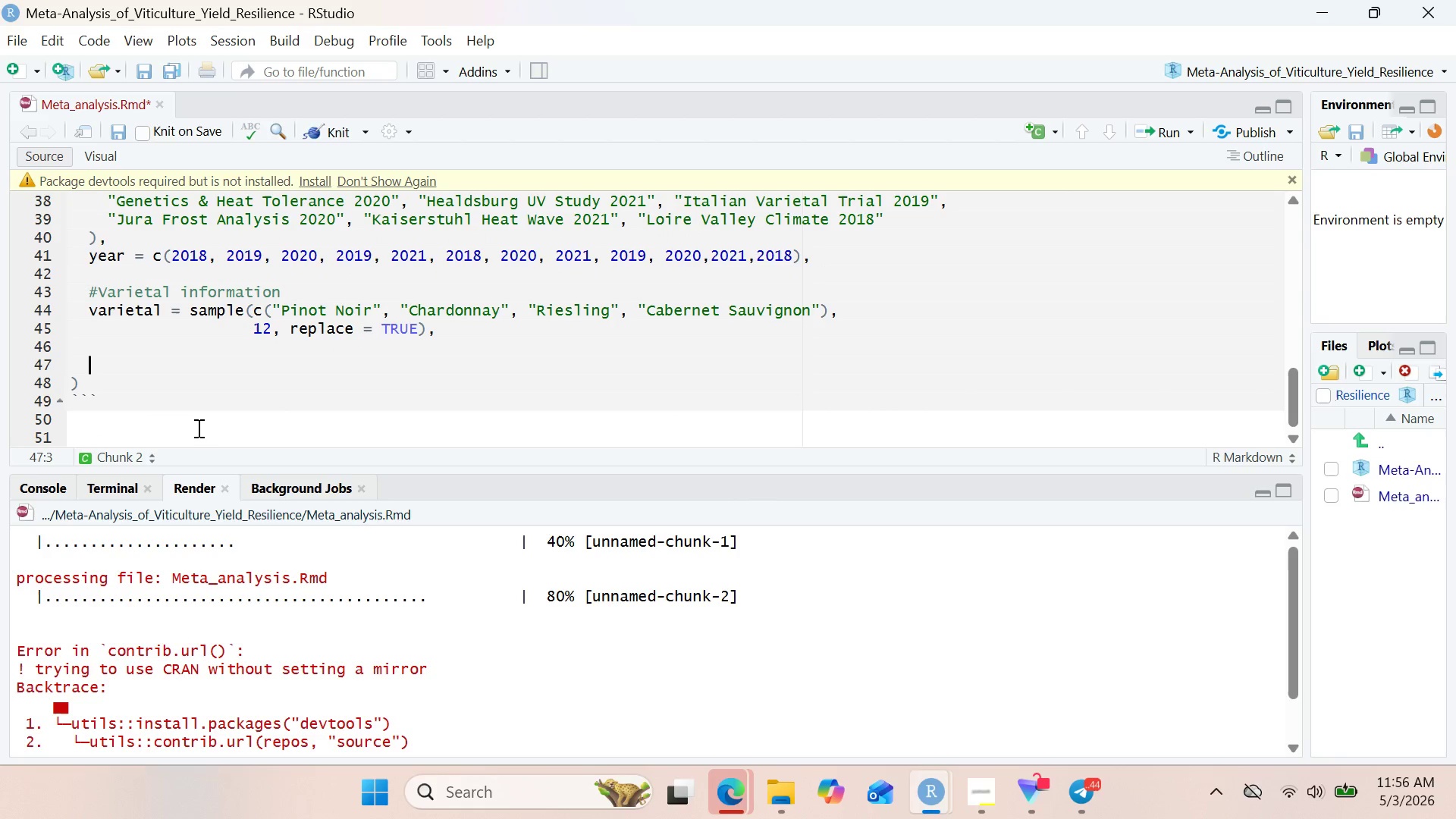 
left_click([981, 774])